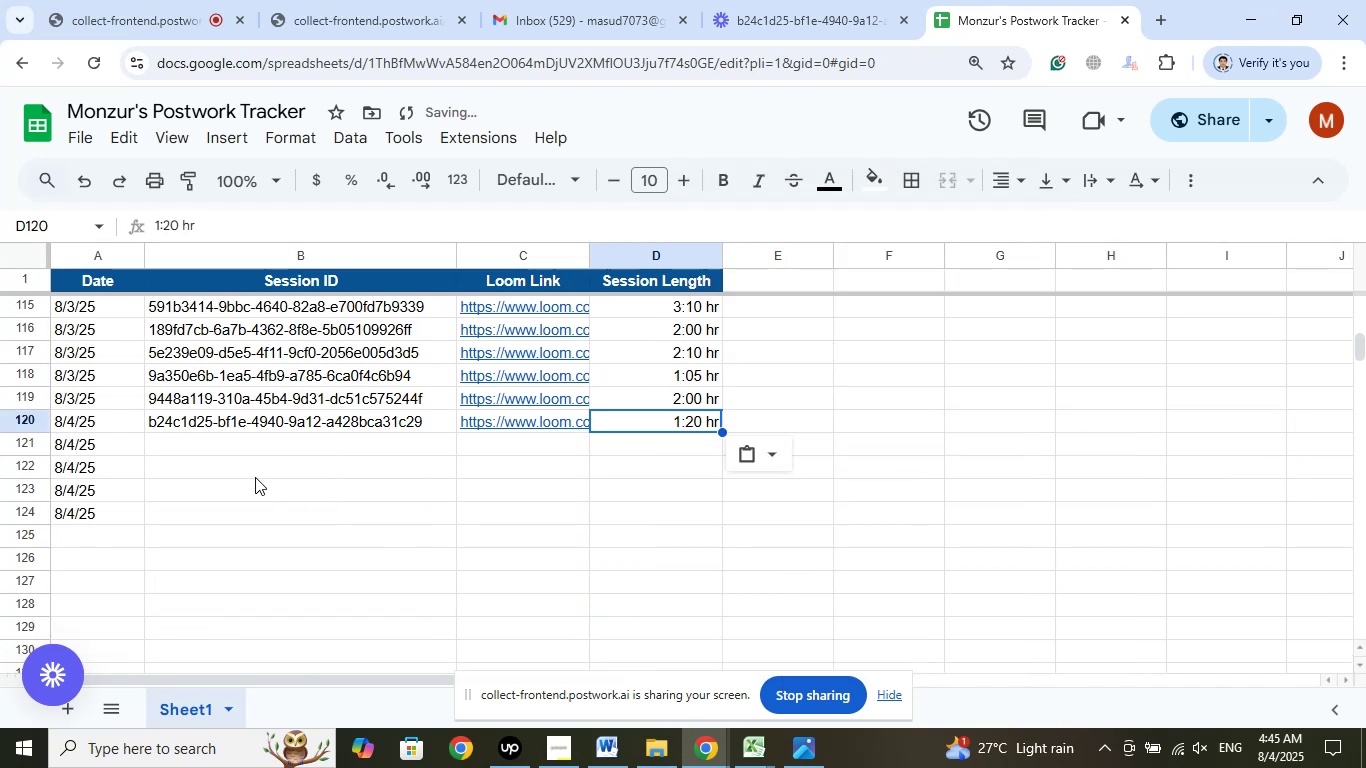 
left_click([266, 456])
 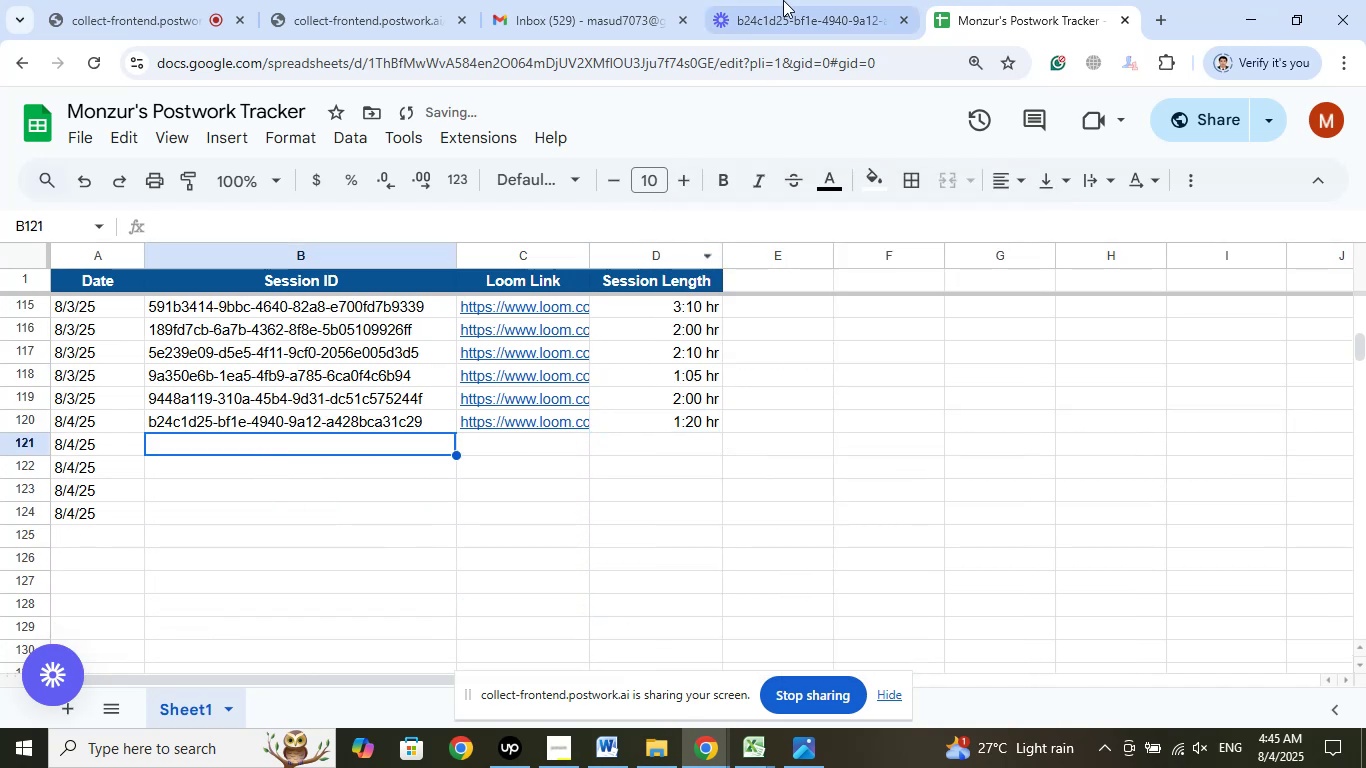 
left_click([785, 0])
 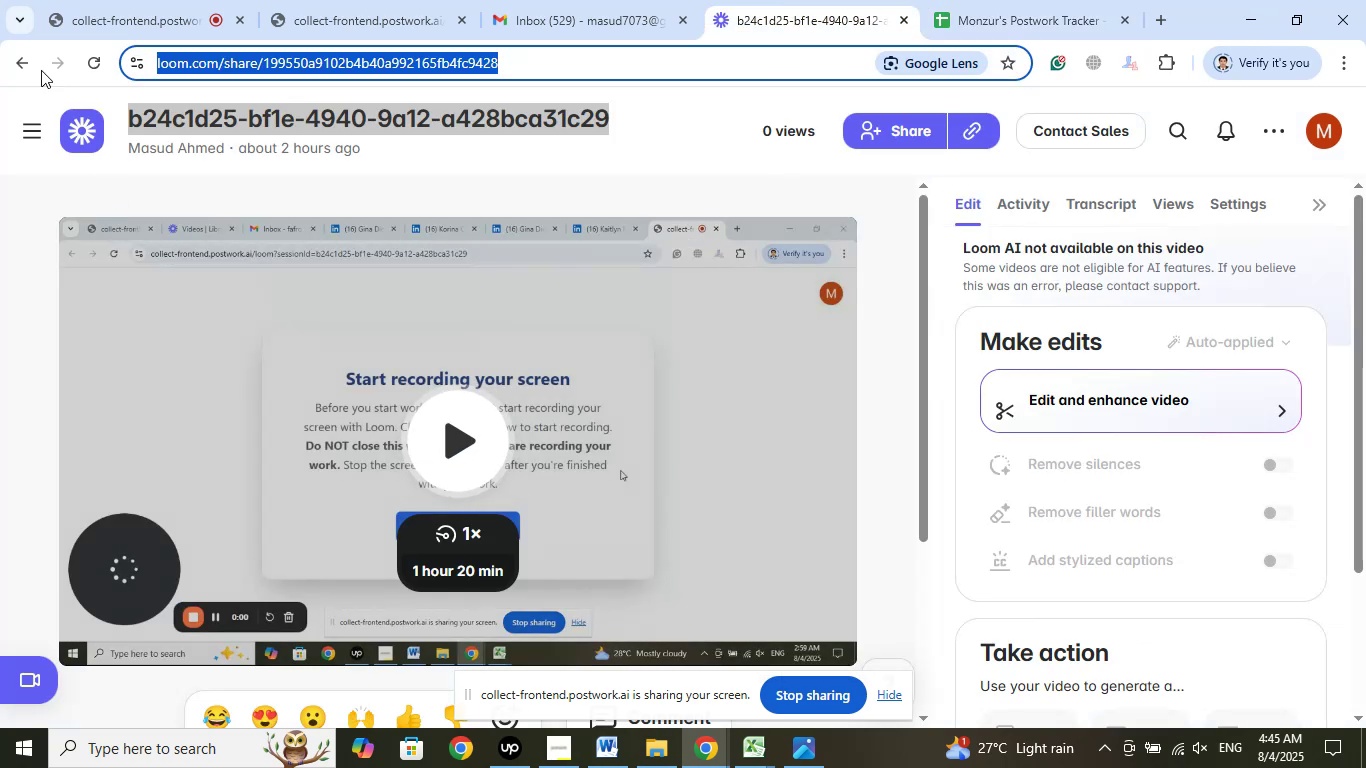 
left_click([13, 50])
 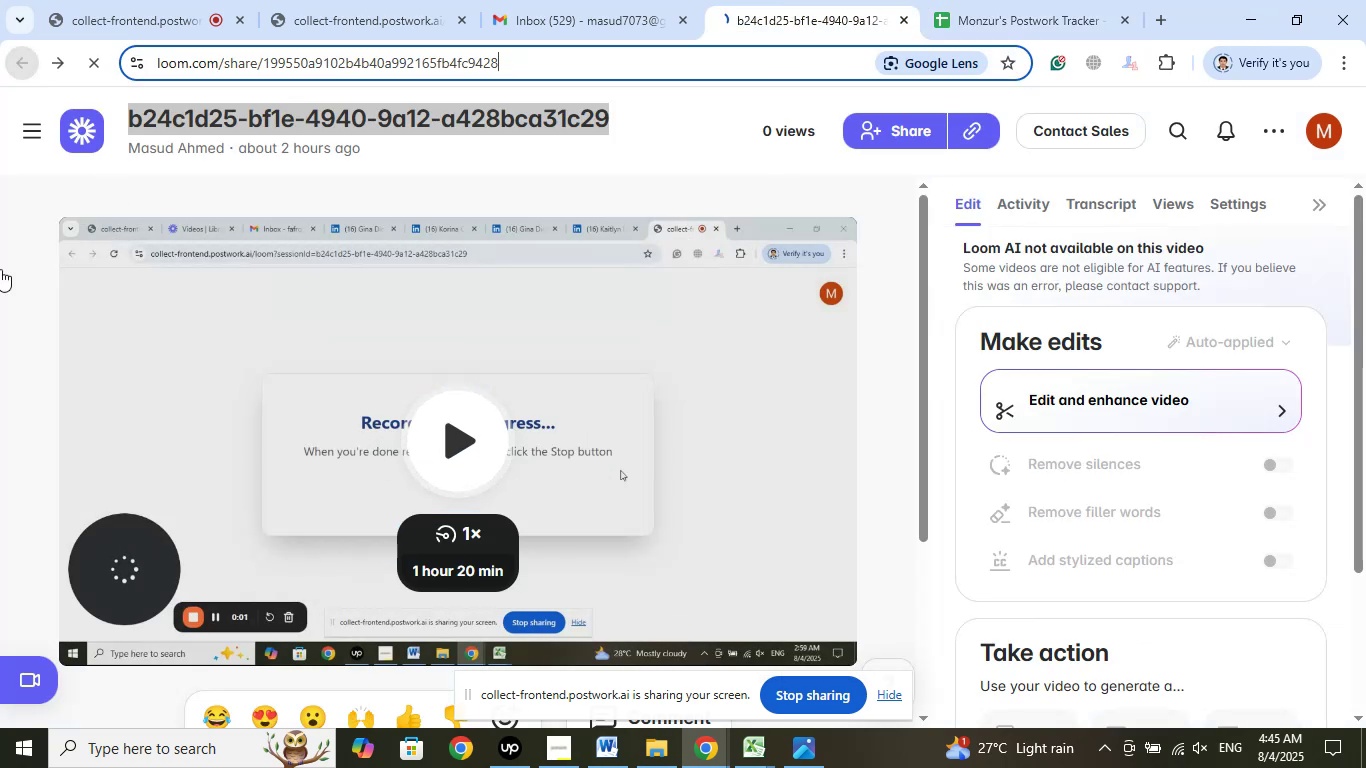 
mouse_move([127, 352])
 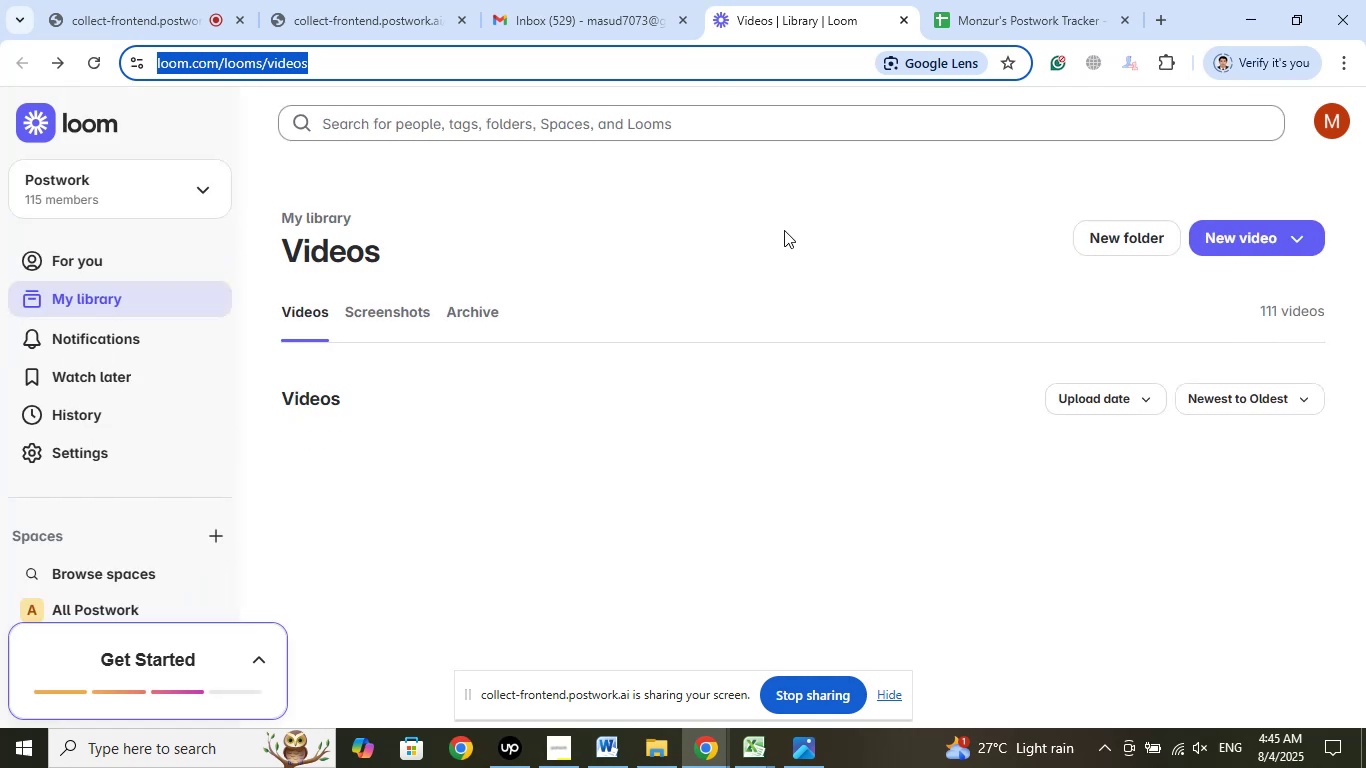 
left_click([790, 211])
 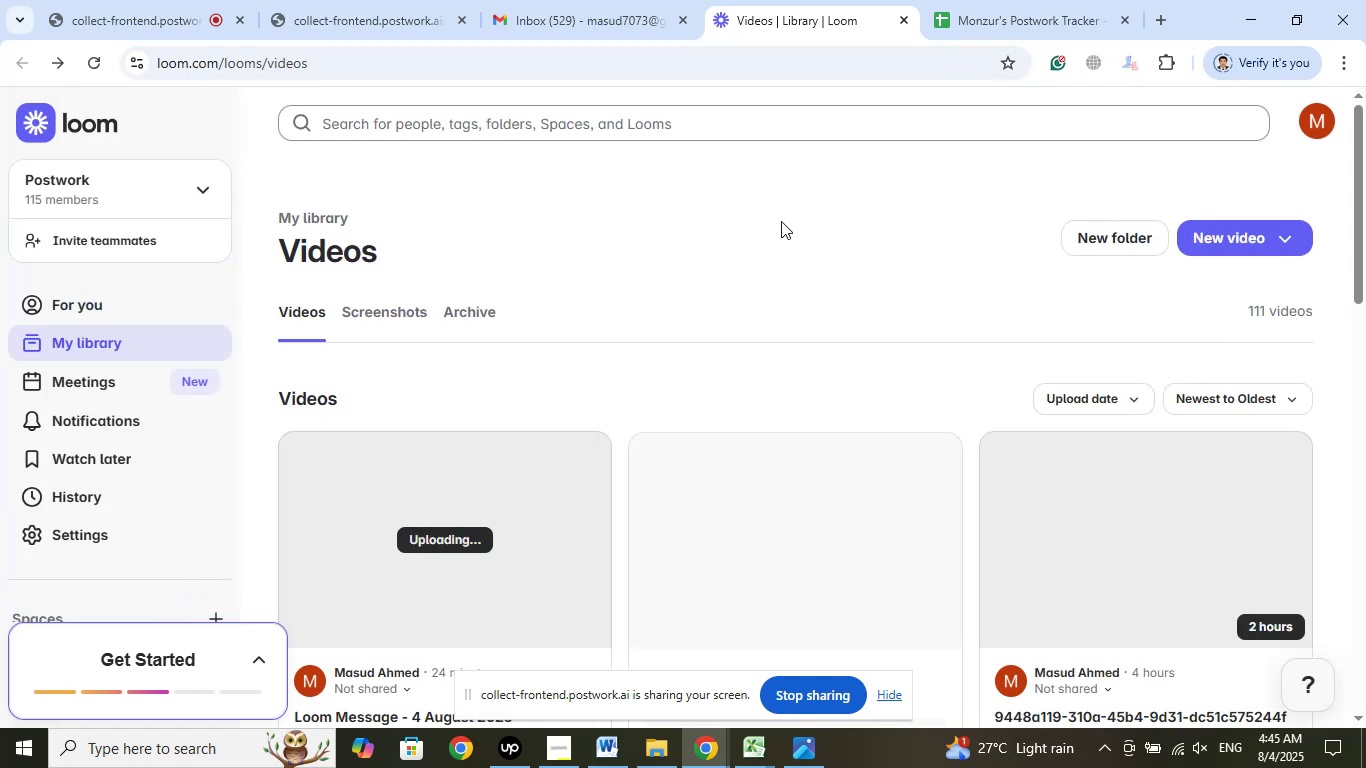 
scroll: coordinate [781, 221], scroll_direction: down, amount: 1.0
 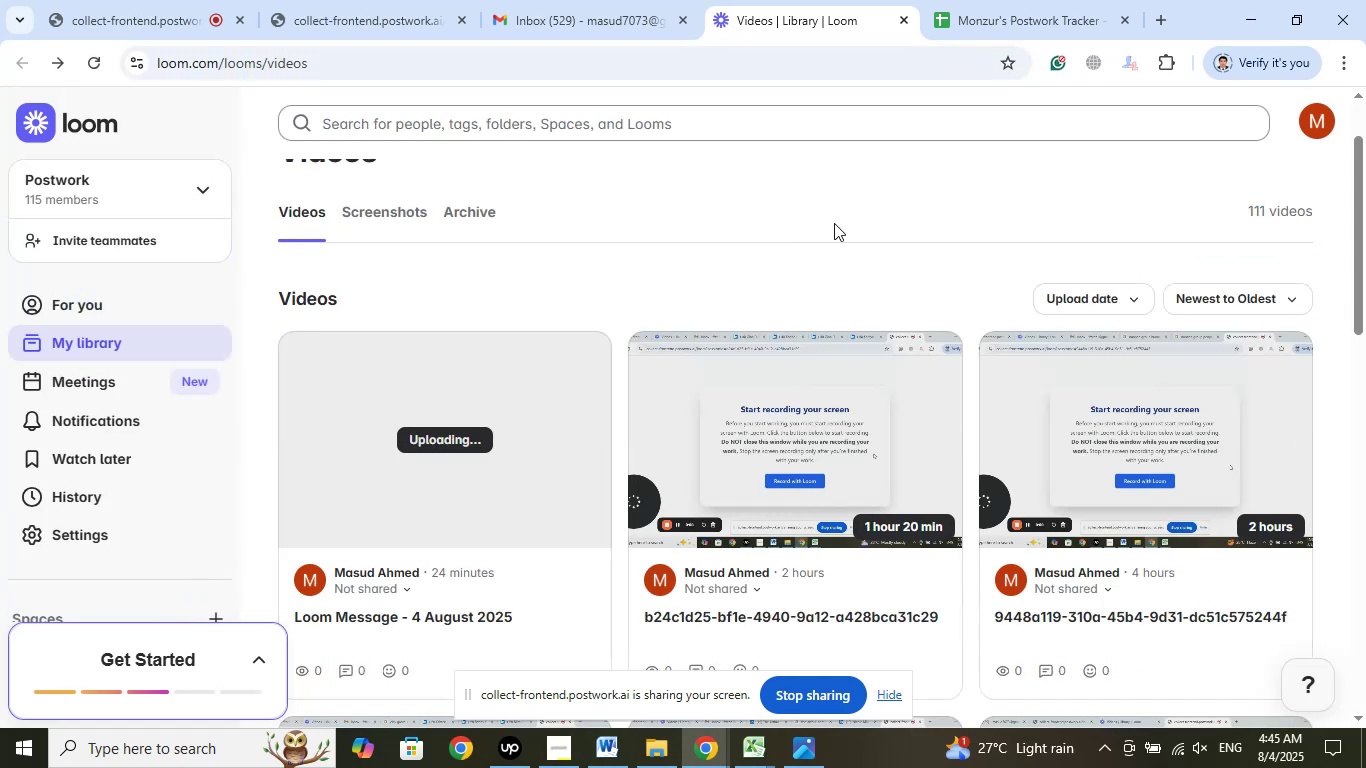 
left_click([1017, 0])
 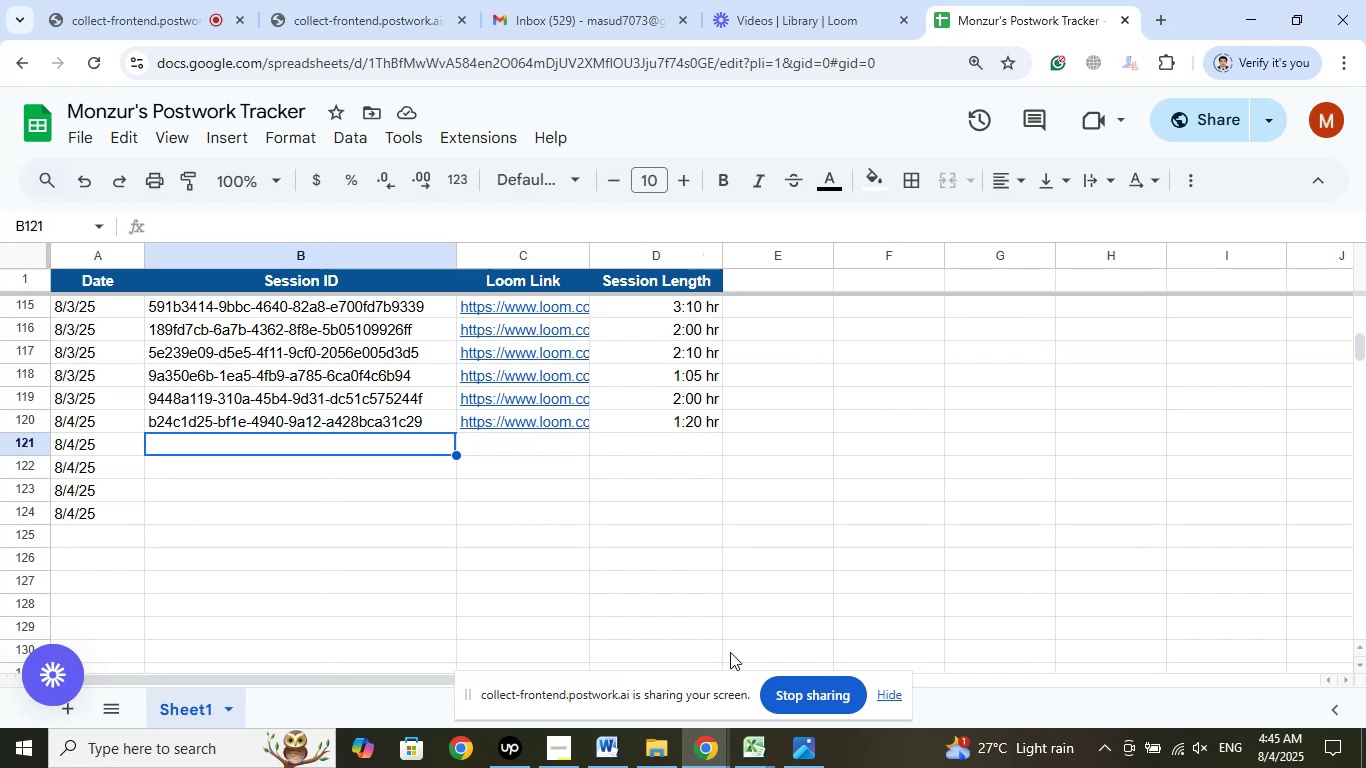 
wait(5.22)
 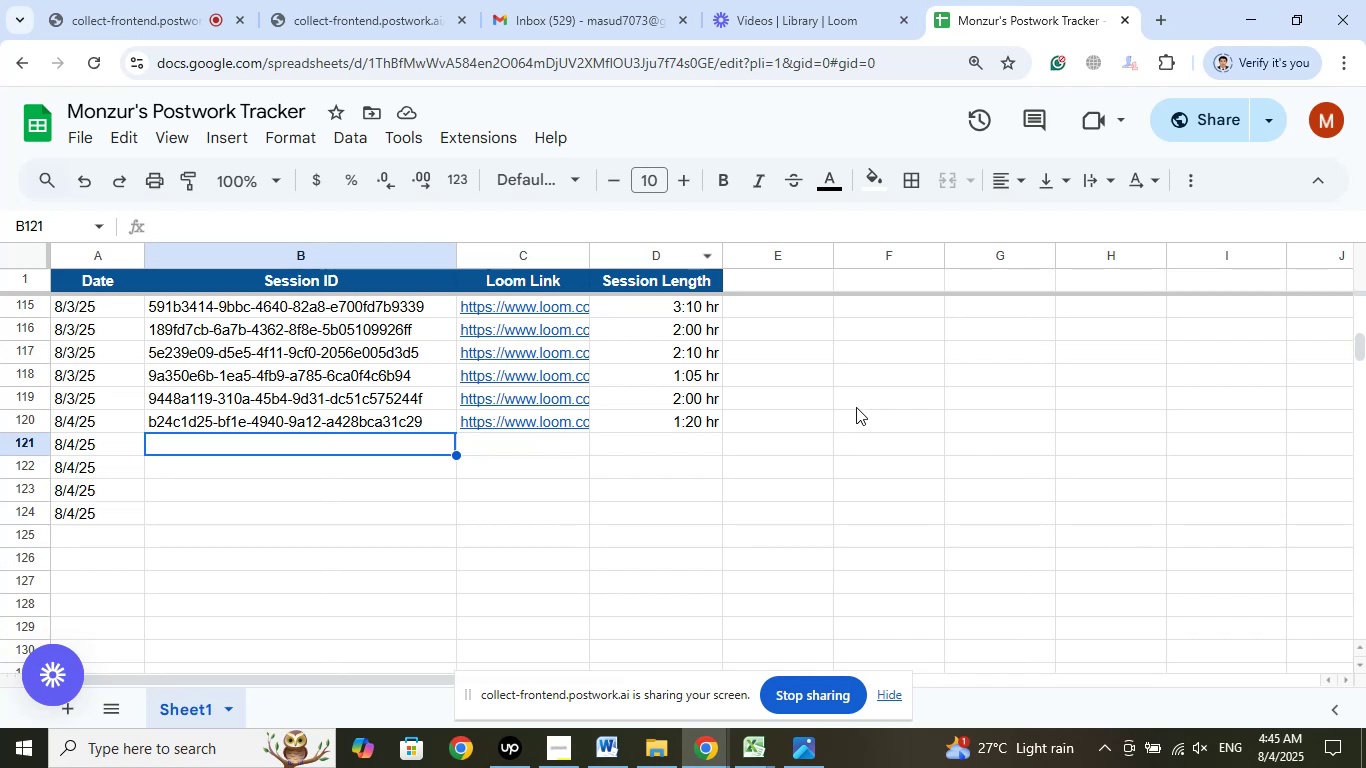 
left_click([759, 758])
 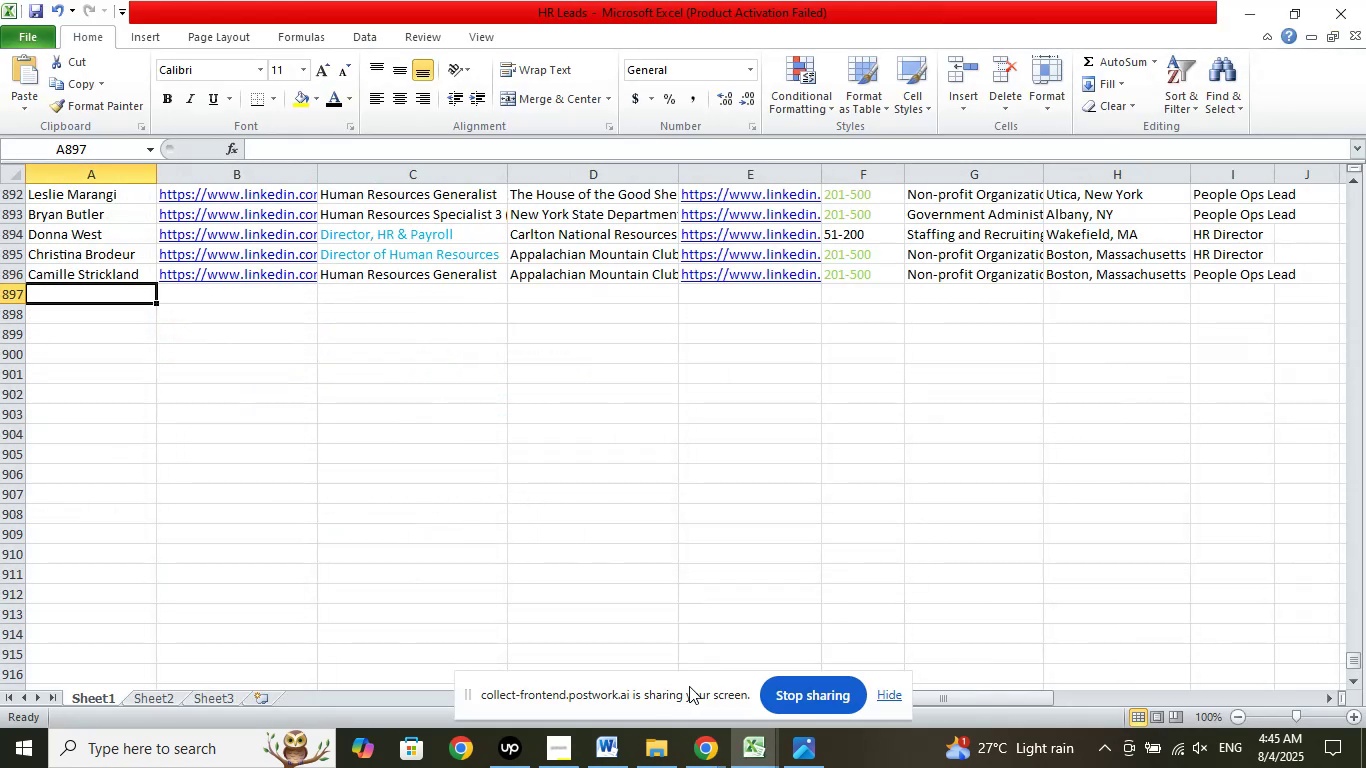 
left_click([748, 761])
 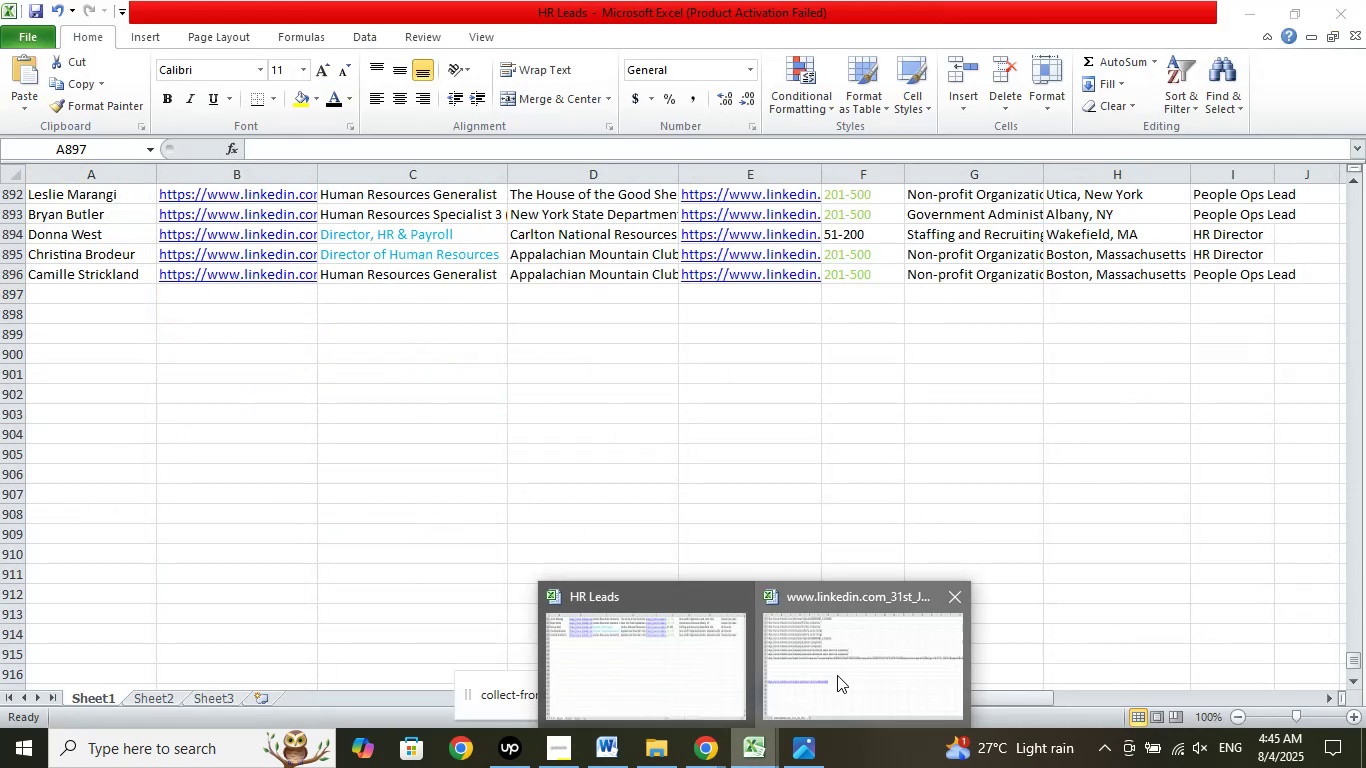 
left_click([837, 675])
 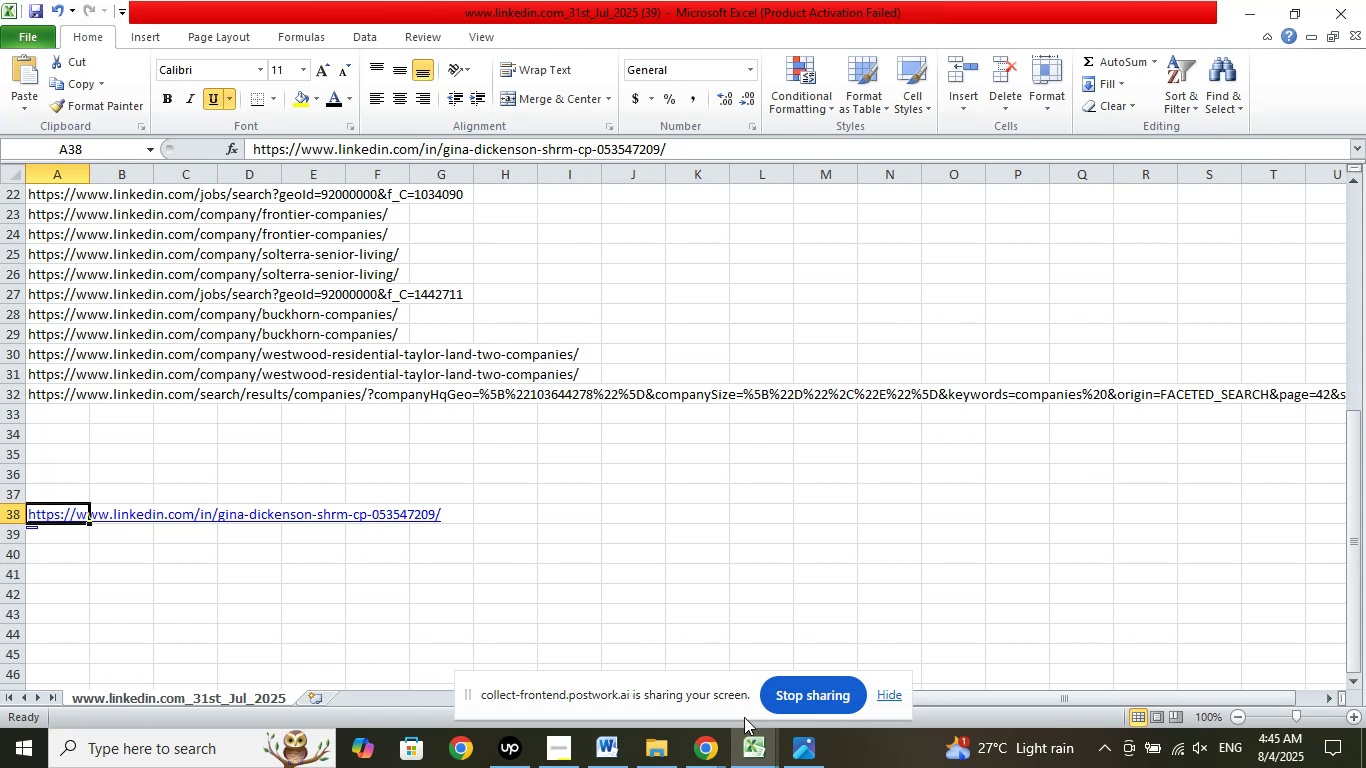 
left_click([769, 758])
 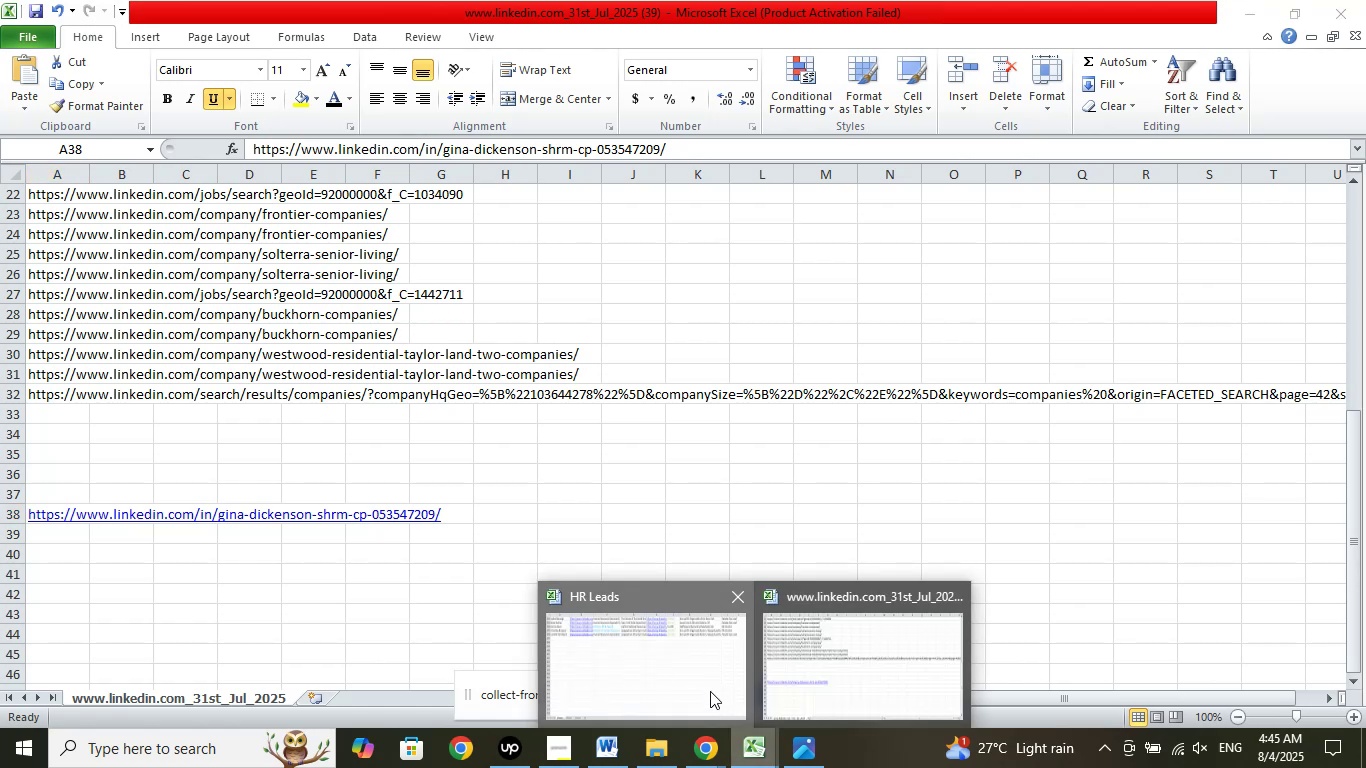 
left_click([710, 691])
 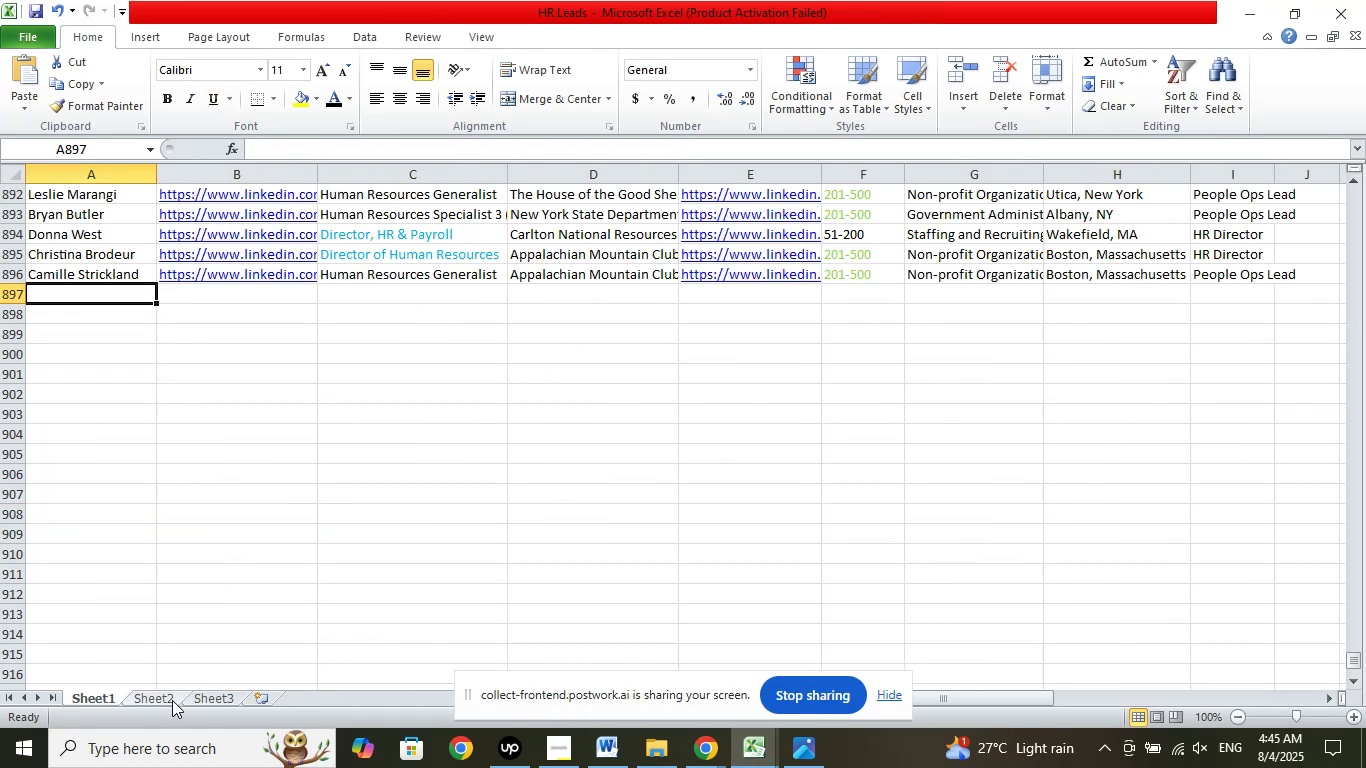 
left_click([170, 696])
 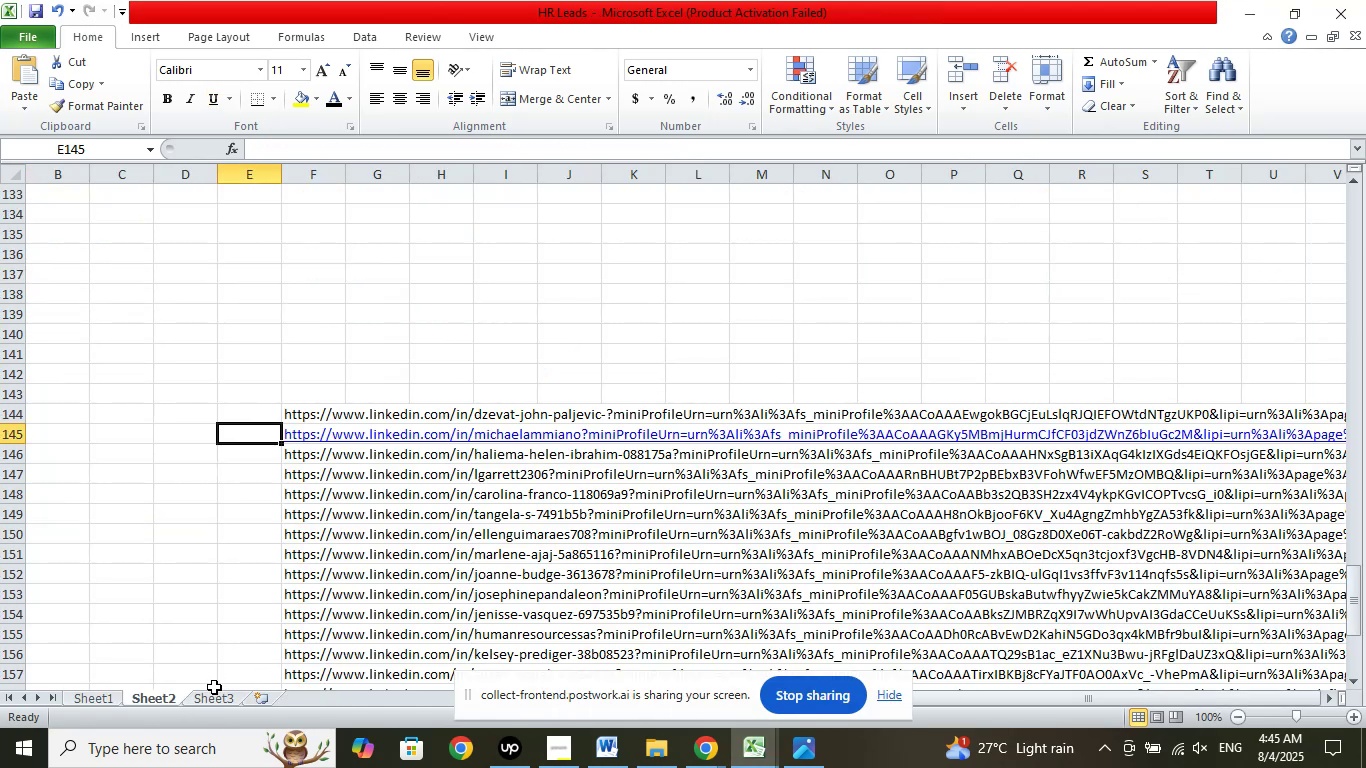 
left_click([218, 699])
 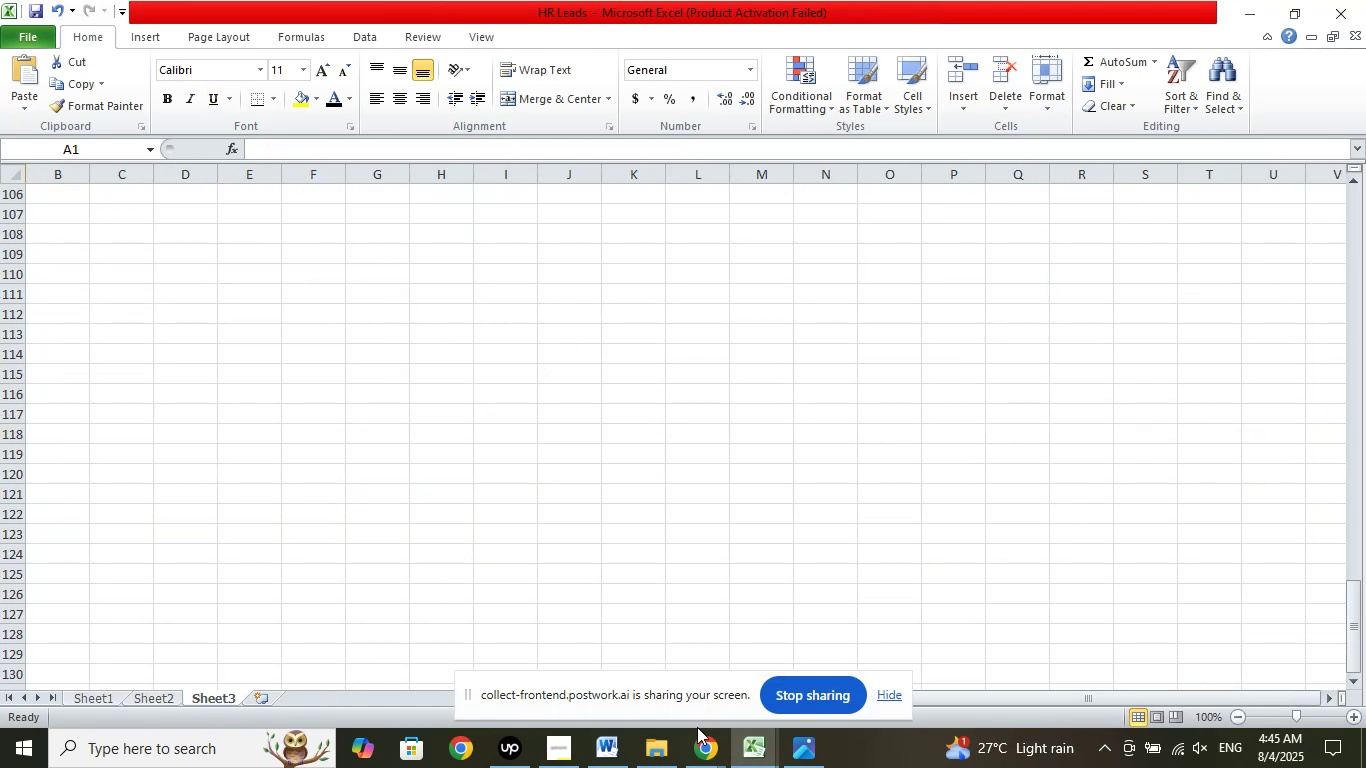 
left_click([703, 750])
 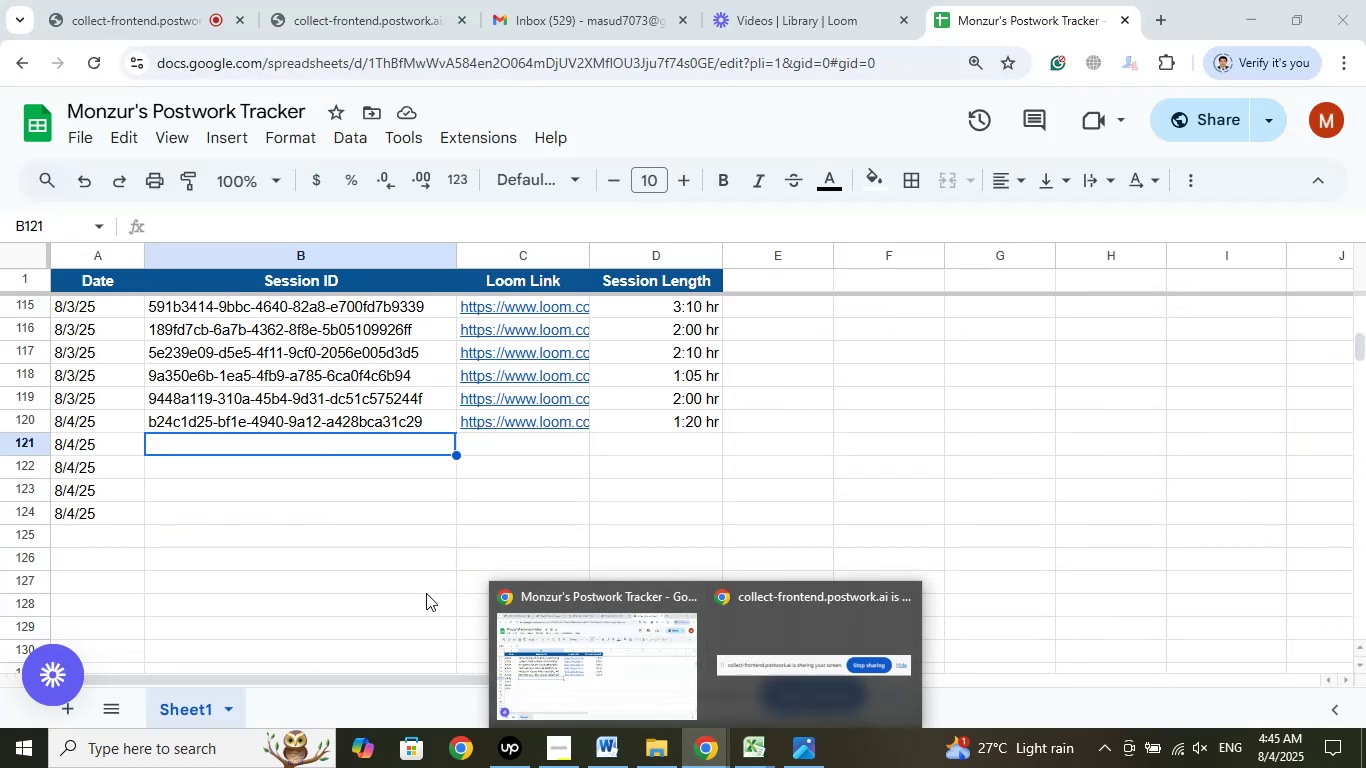 
left_click([564, 656])
 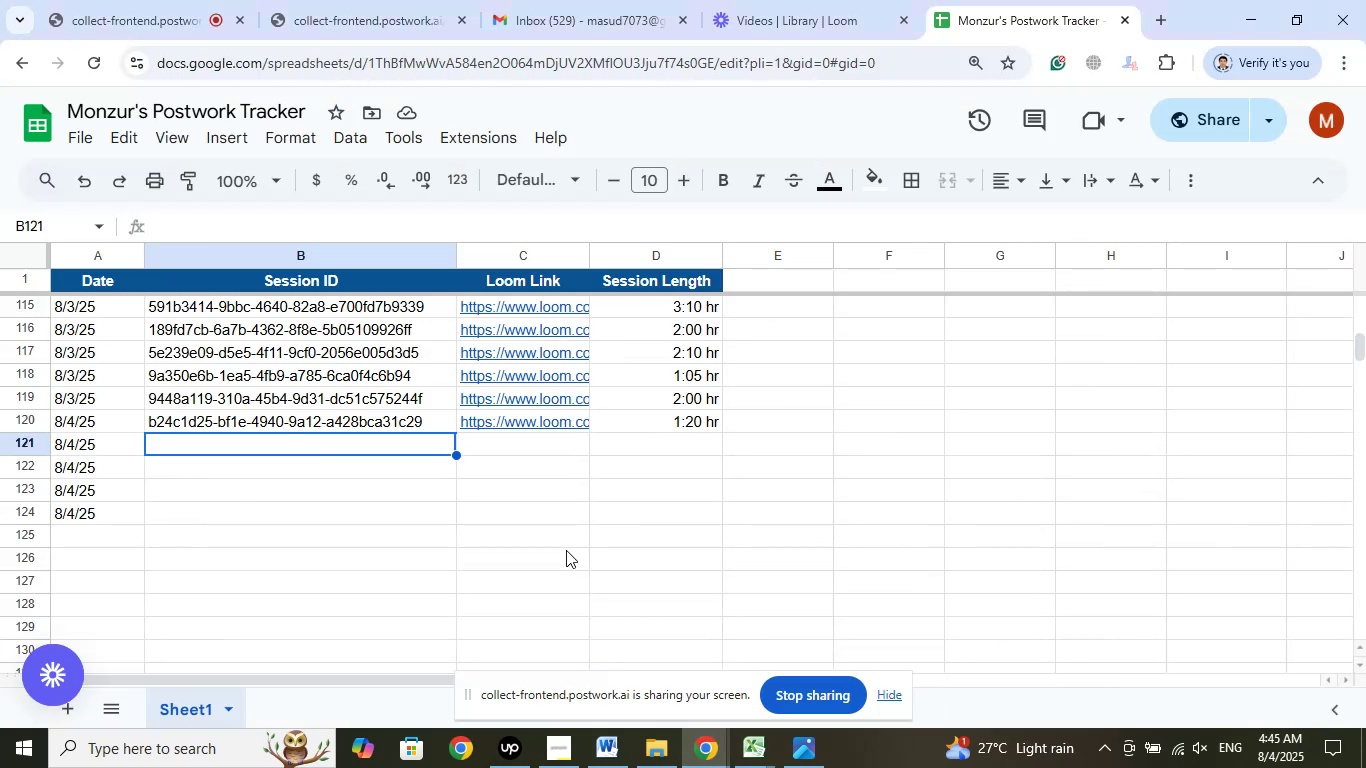 
scroll: coordinate [874, 506], scroll_direction: up, amount: 24.0
 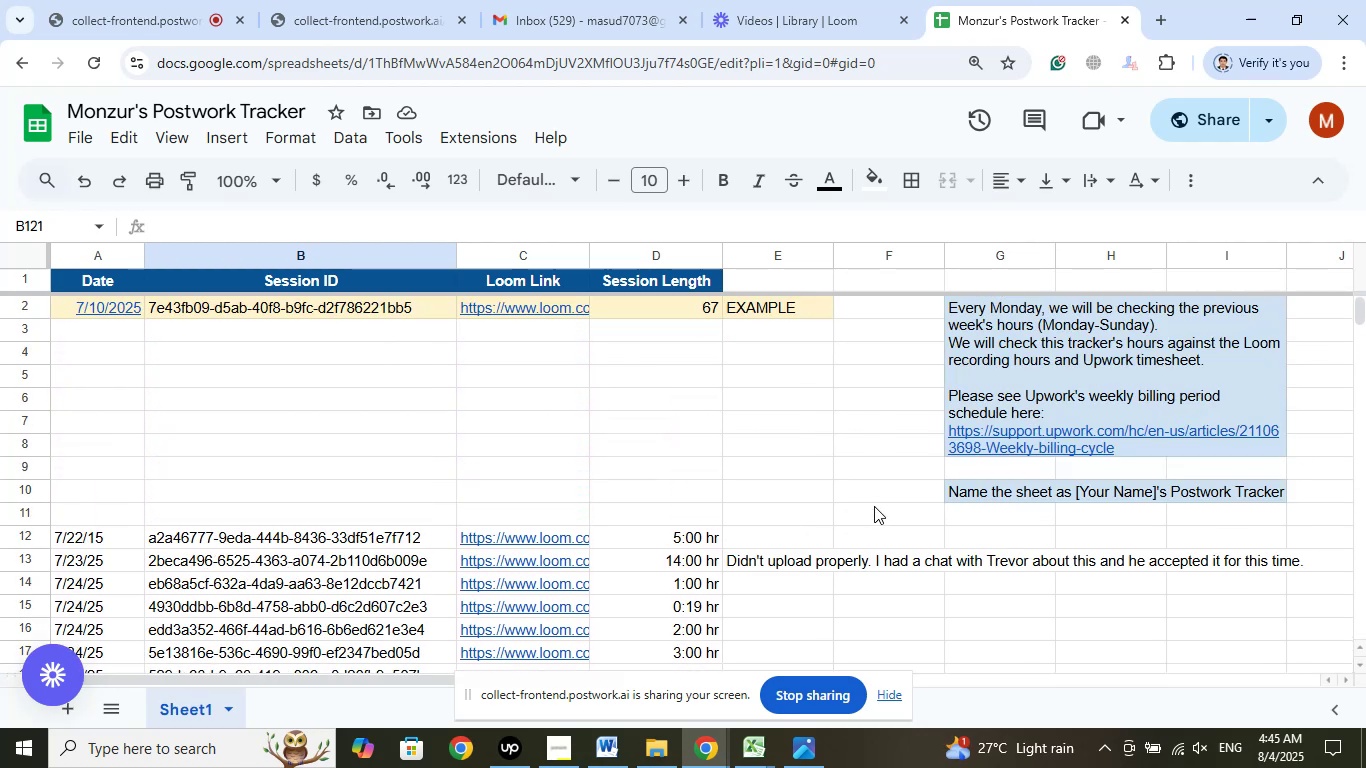 
scroll: coordinate [874, 506], scroll_direction: down, amount: 5.0
 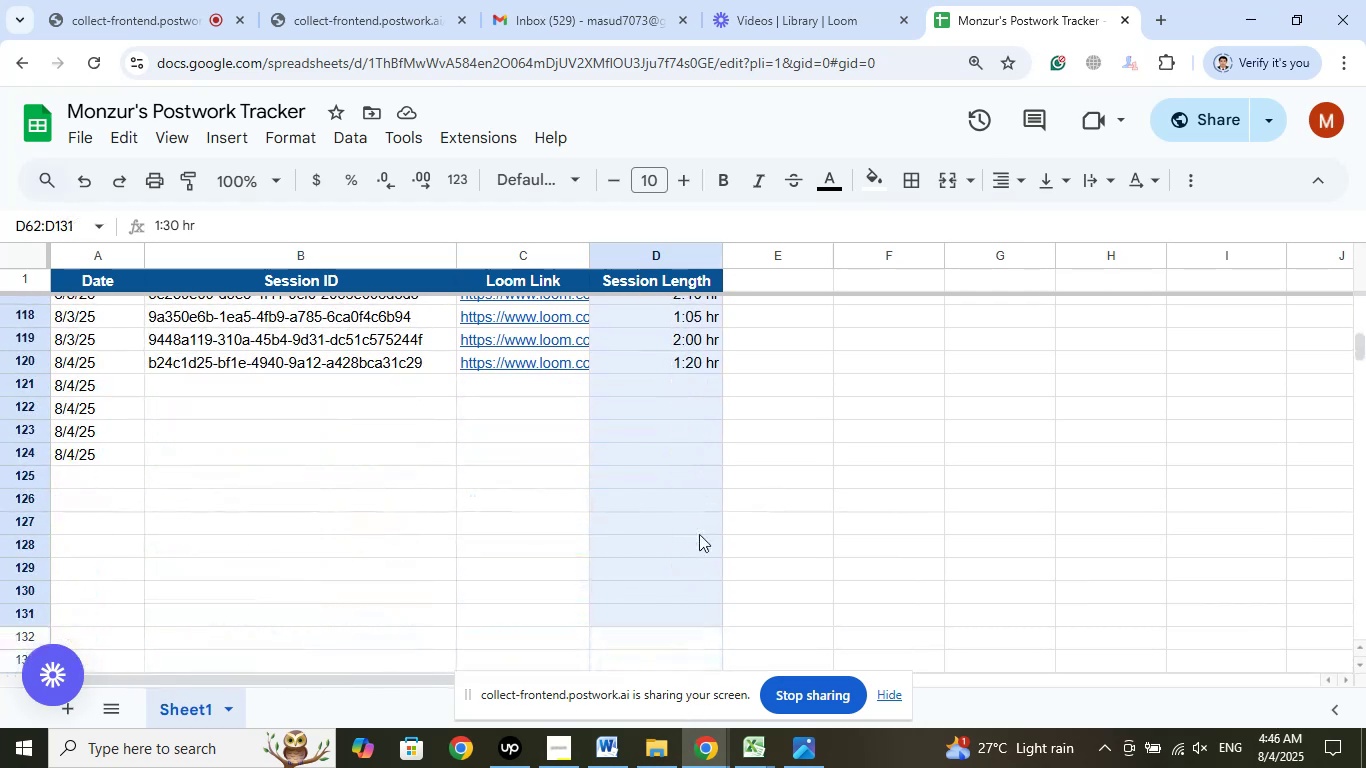 
wait(7.37)
 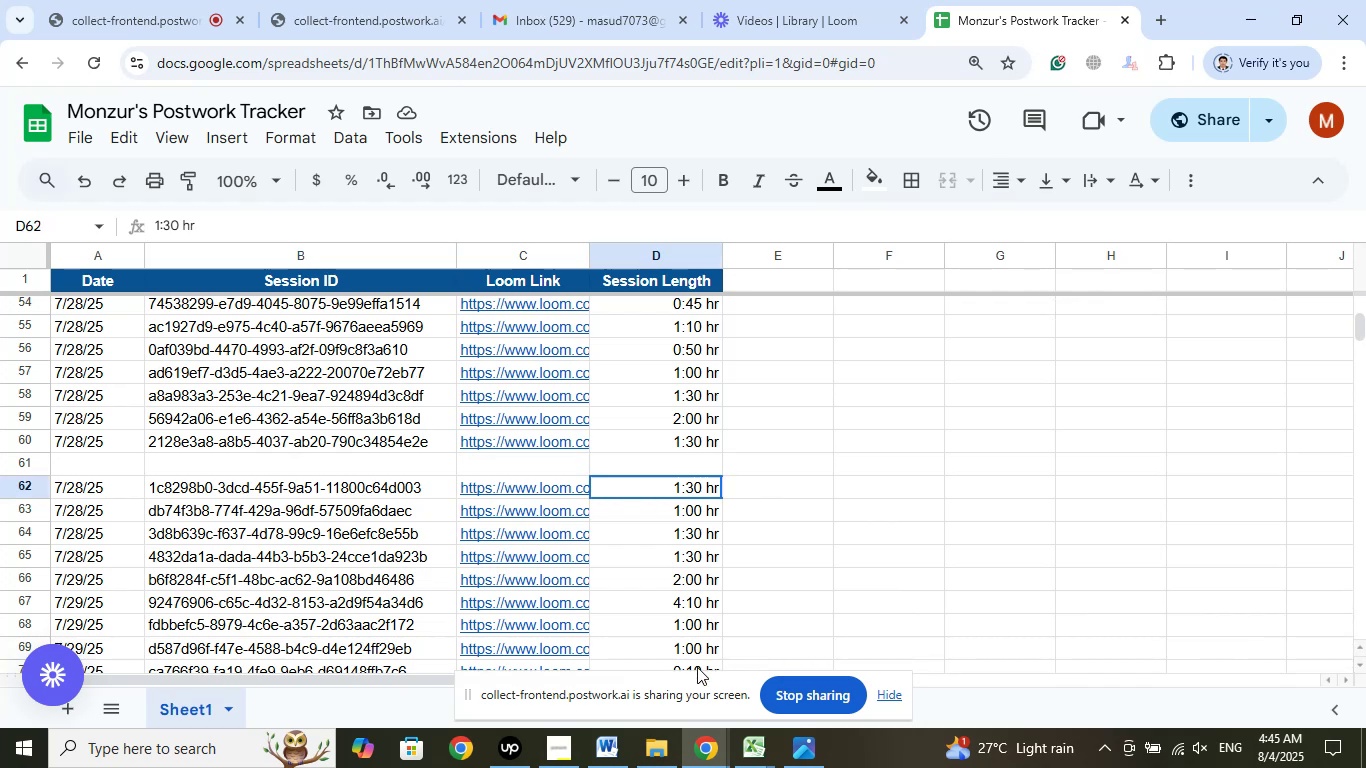 
right_click([705, 354])
 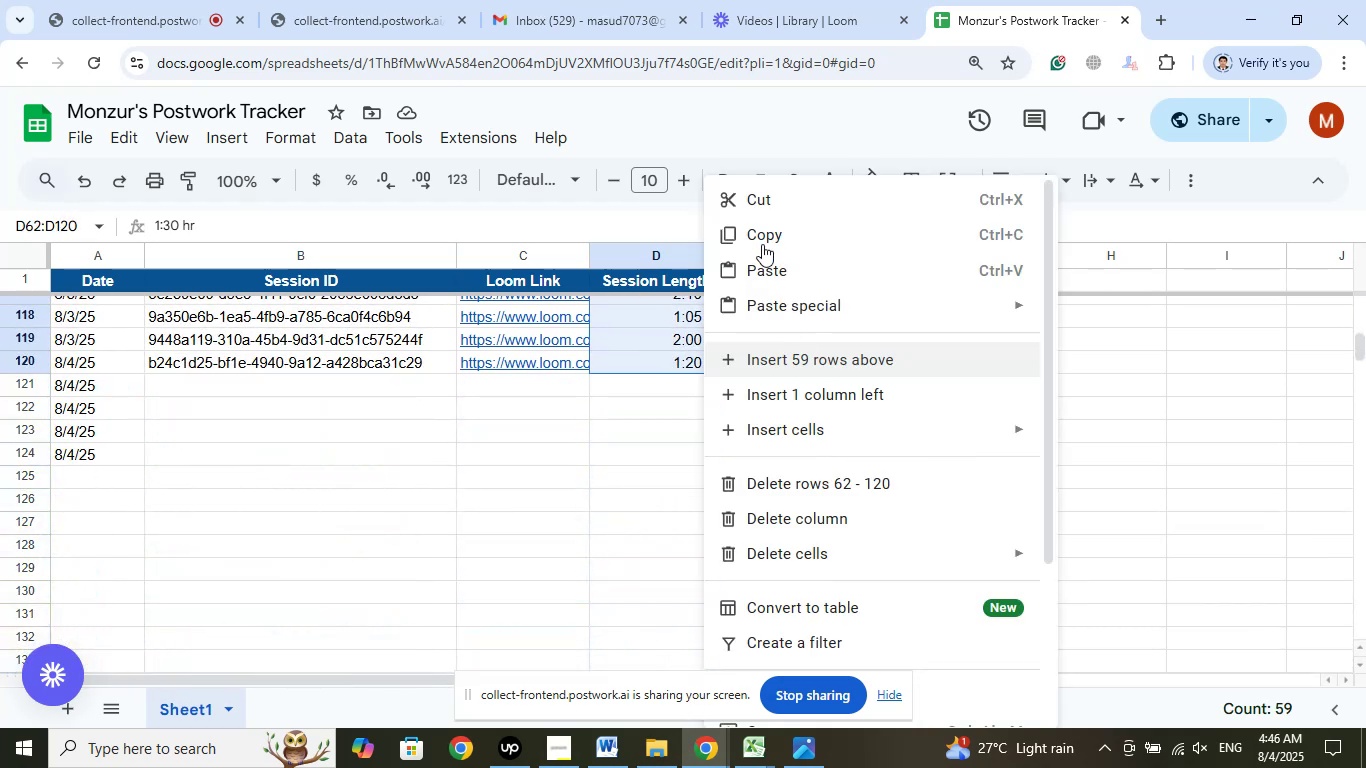 
left_click([759, 235])
 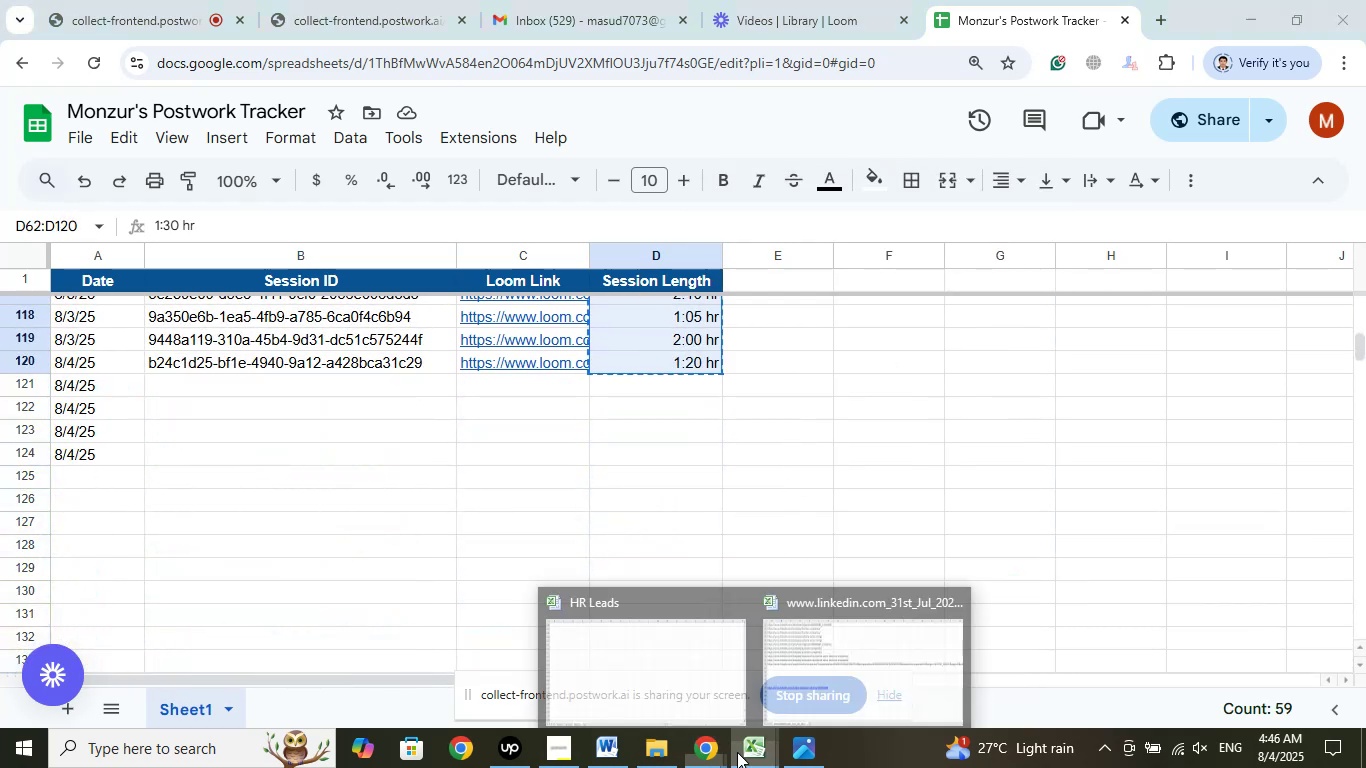 
left_click([809, 669])
 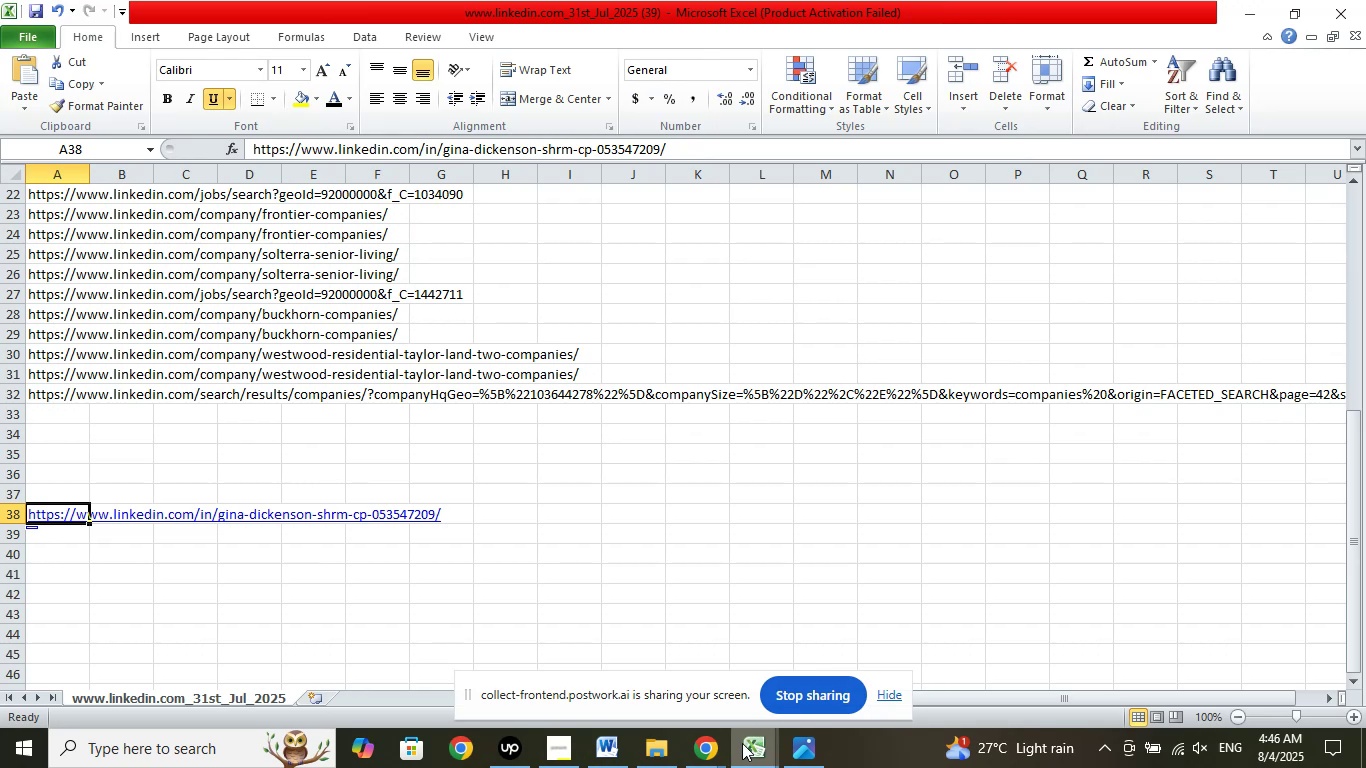 
left_click([741, 753])
 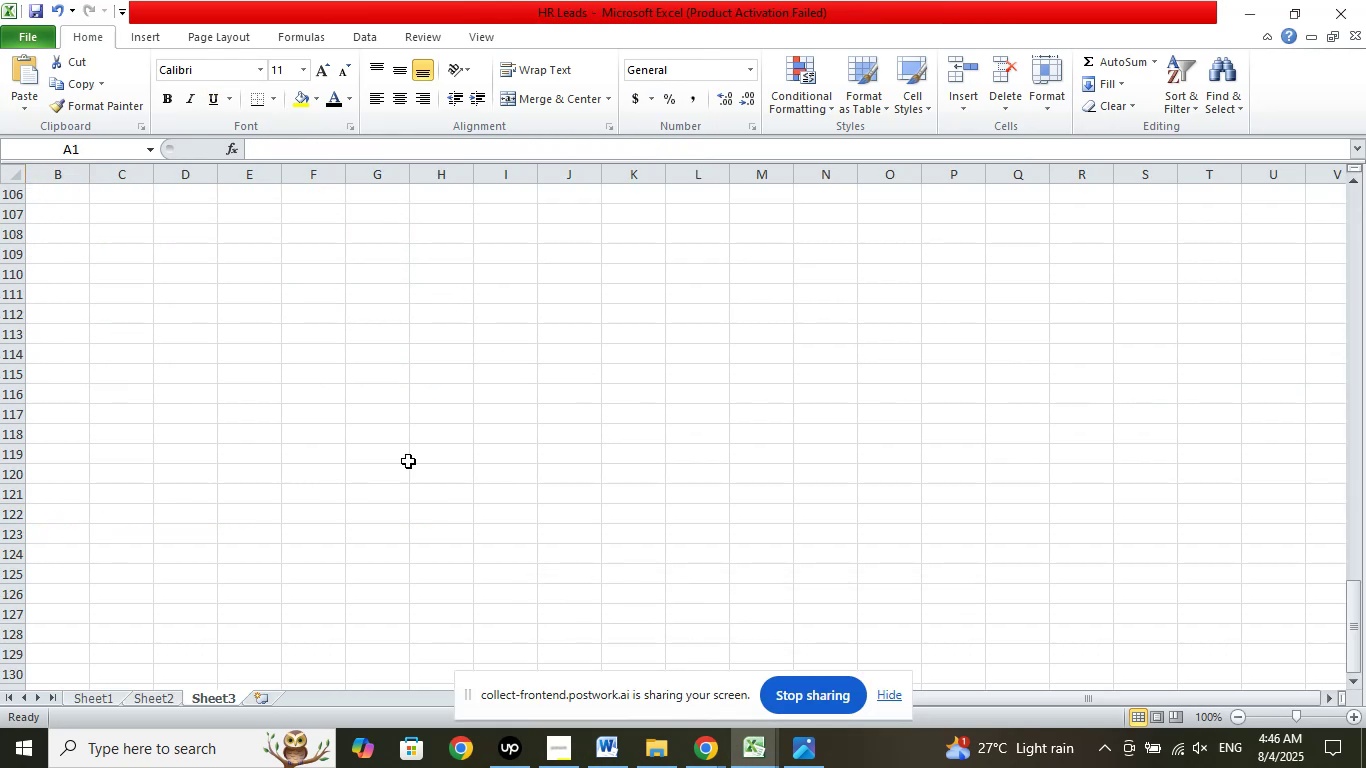 
scroll: coordinate [509, 531], scroll_direction: up, amount: 39.0
 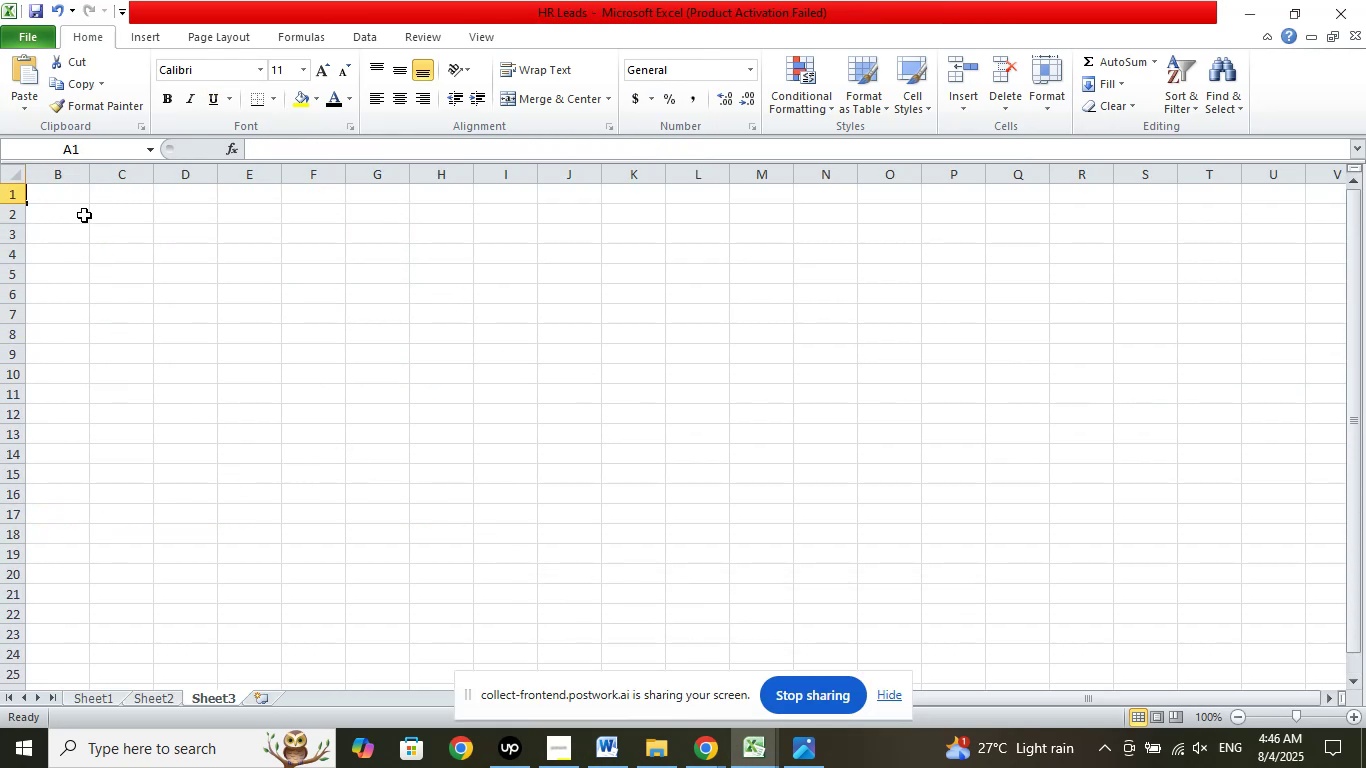 
right_click([82, 215])
 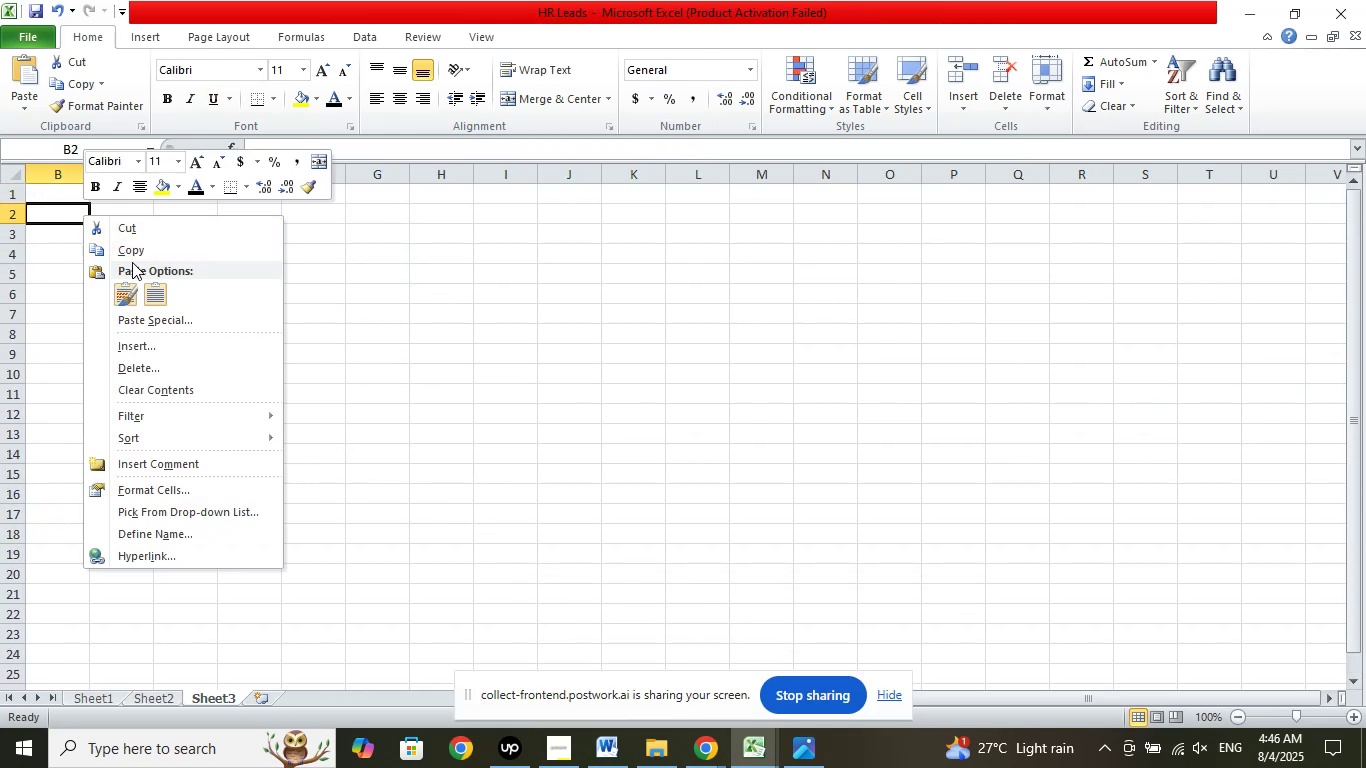 
mouse_move([140, 312])
 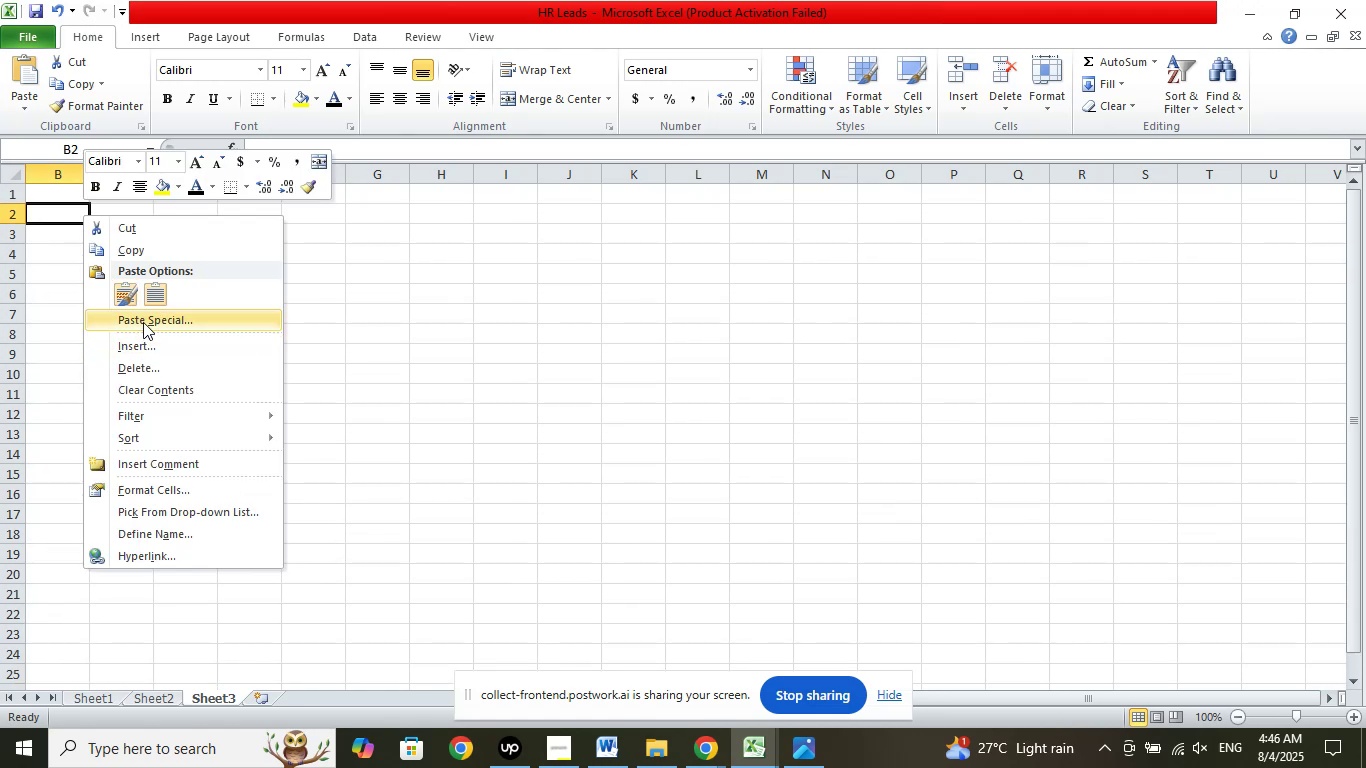 
left_click([144, 321])
 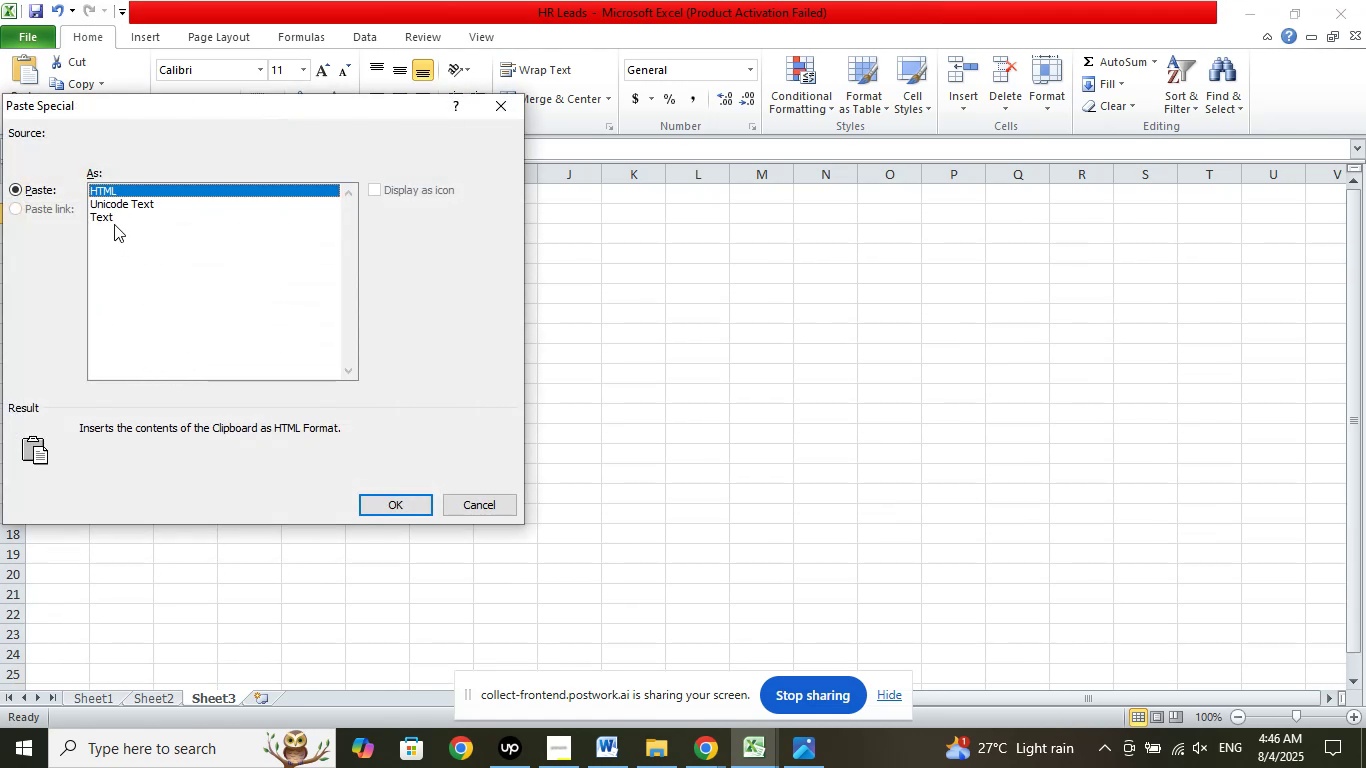 
left_click([110, 221])
 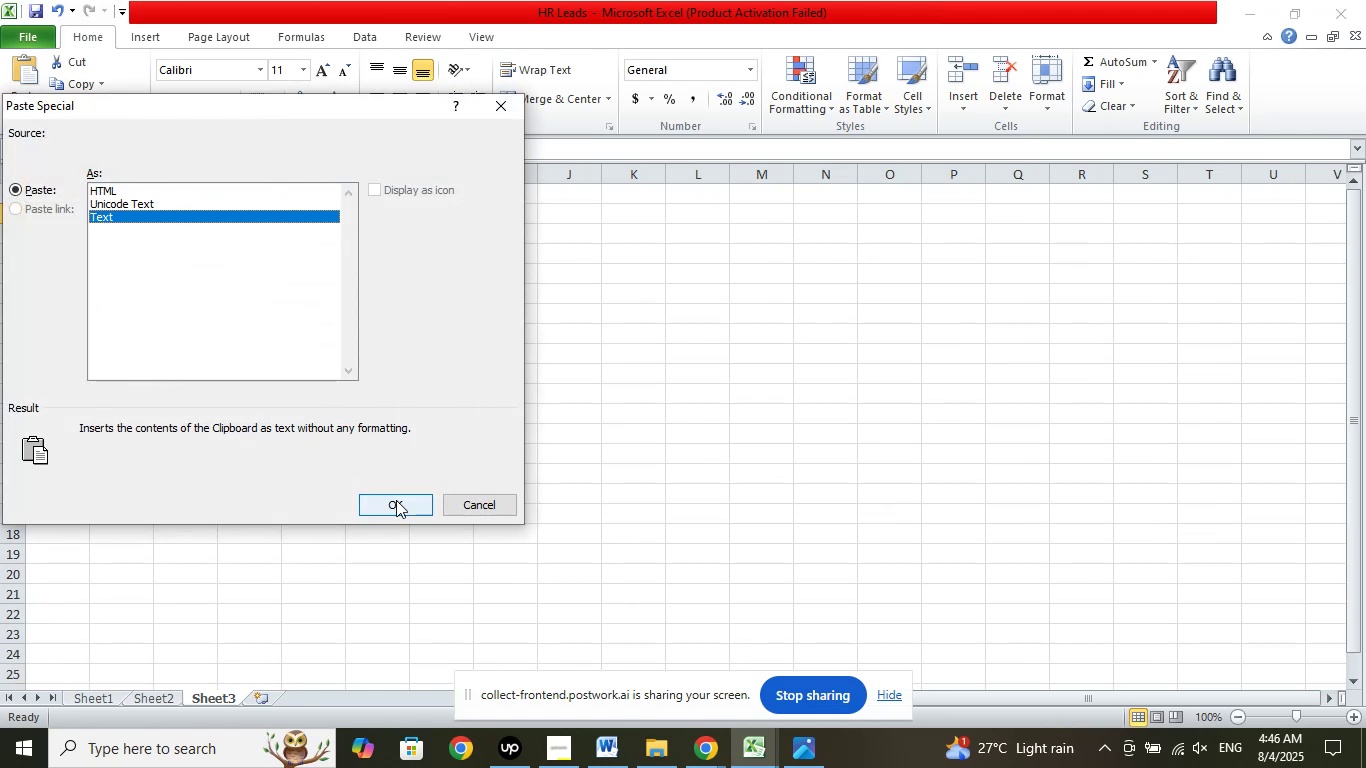 
left_click([396, 500])
 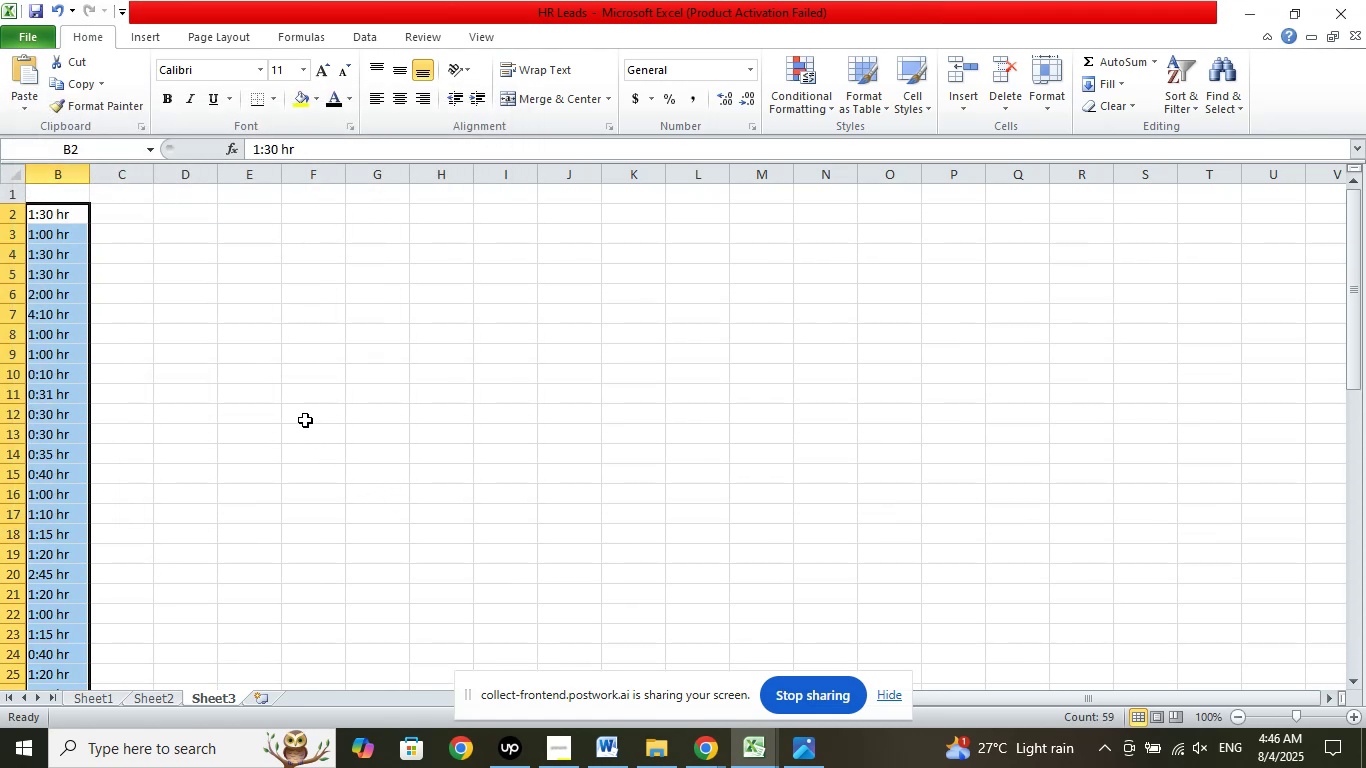 
left_click([301, 411])
 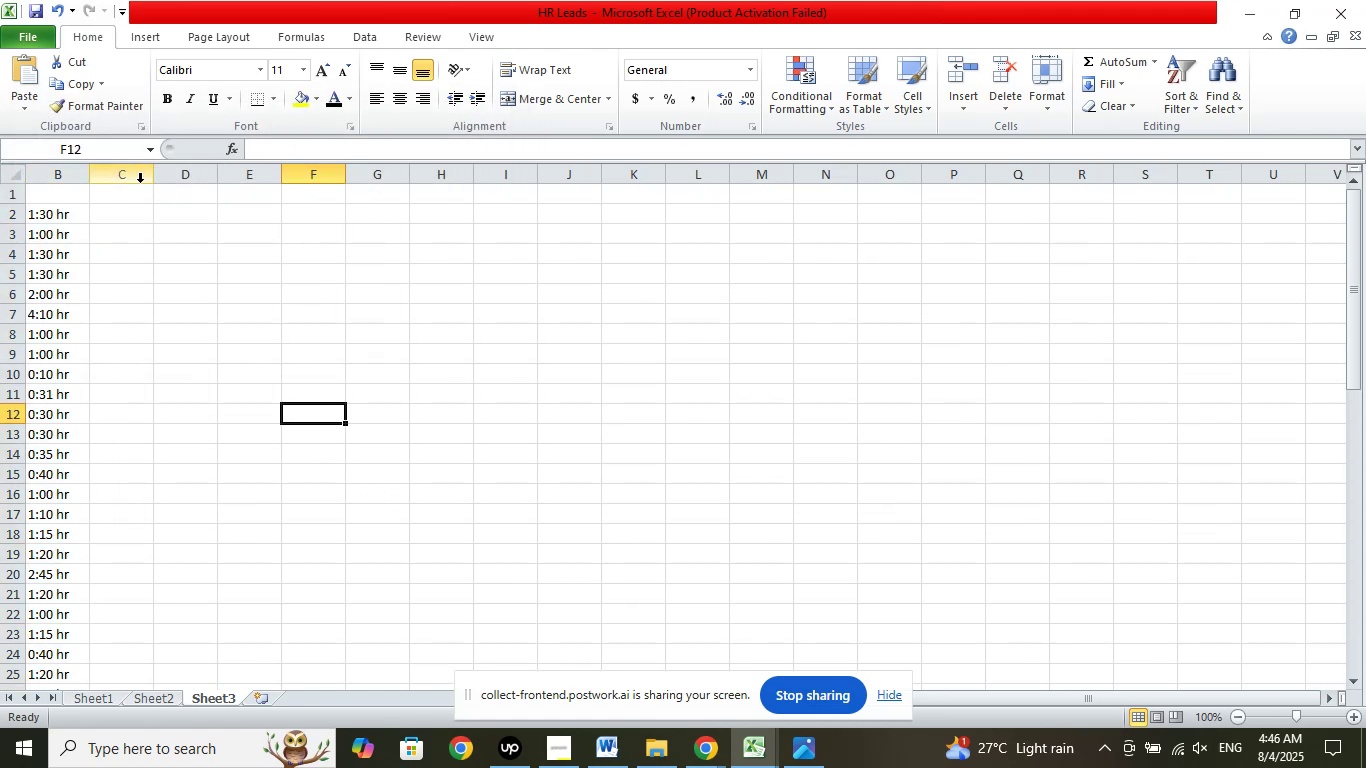 
left_click([57, 176])
 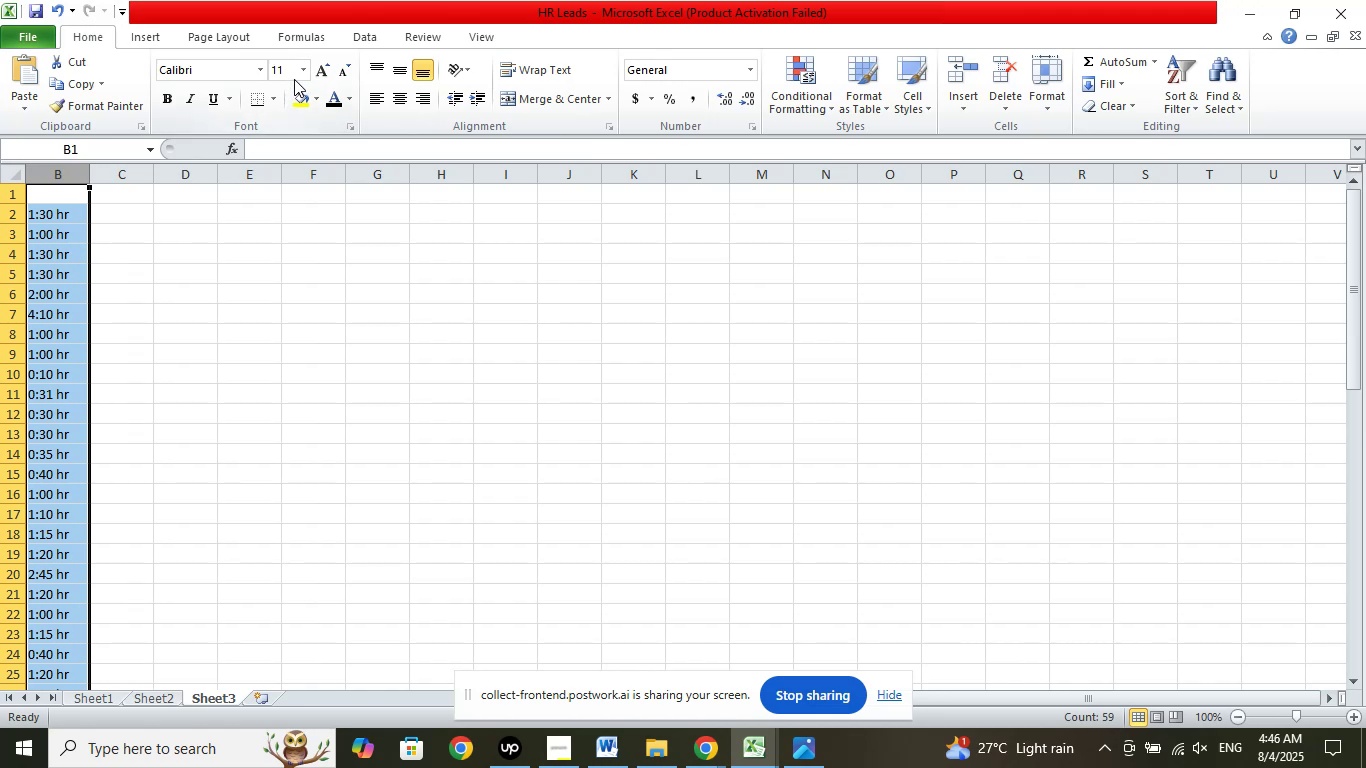 
left_click([302, 72])
 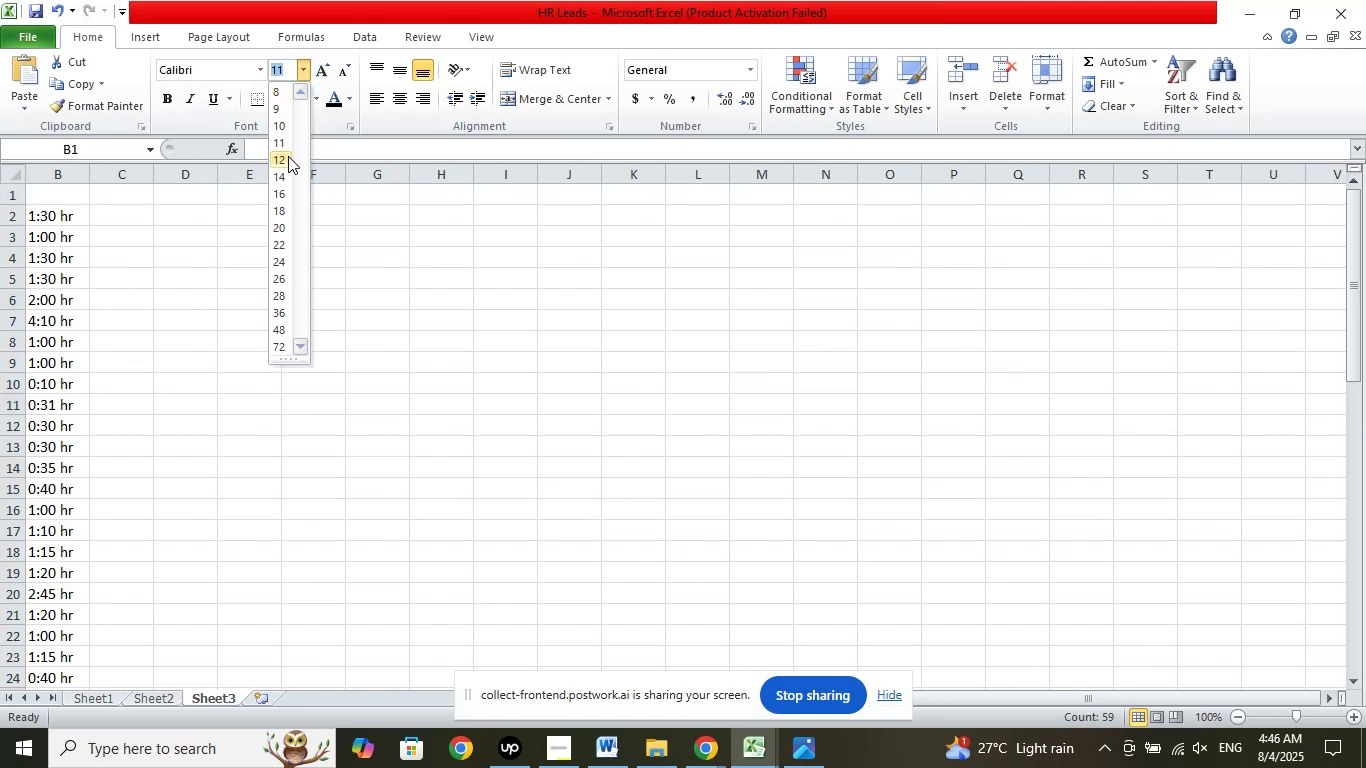 
left_click([288, 156])
 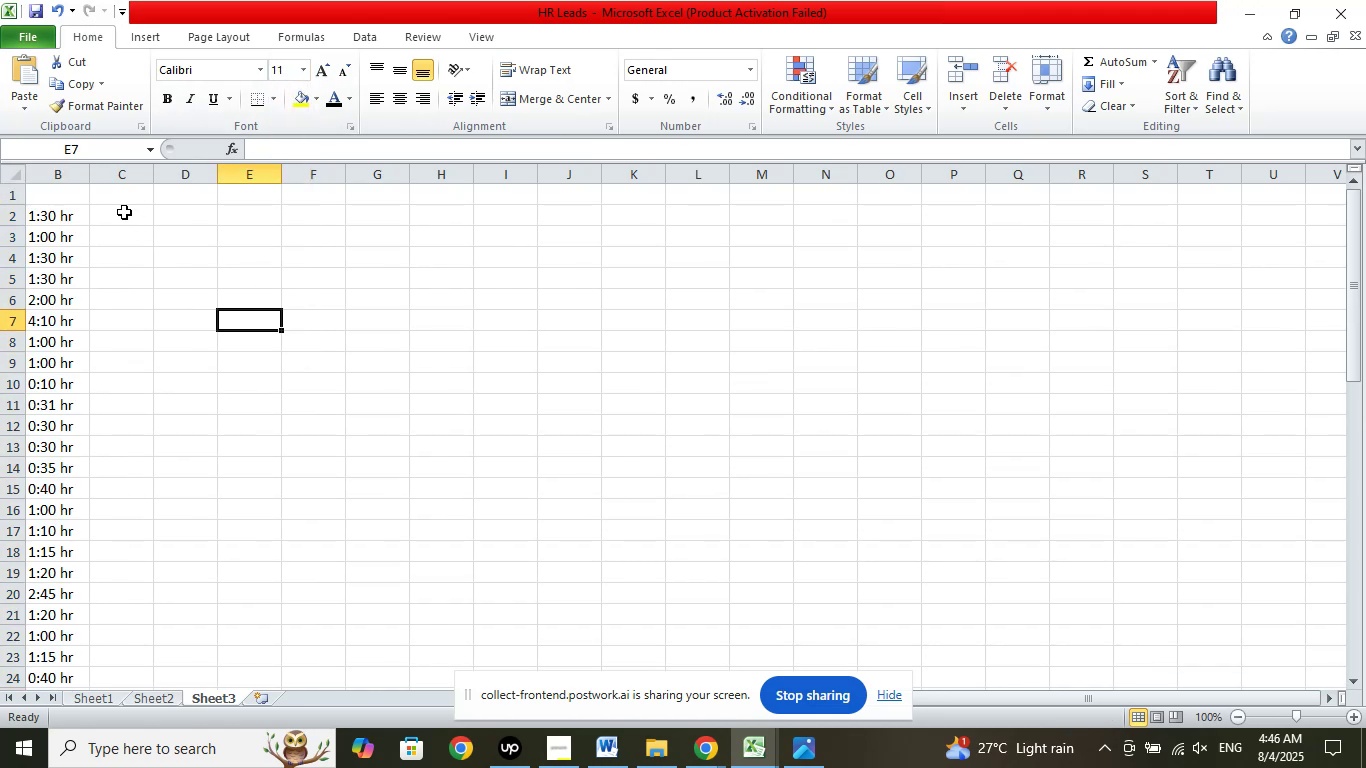 
left_click([124, 212])
 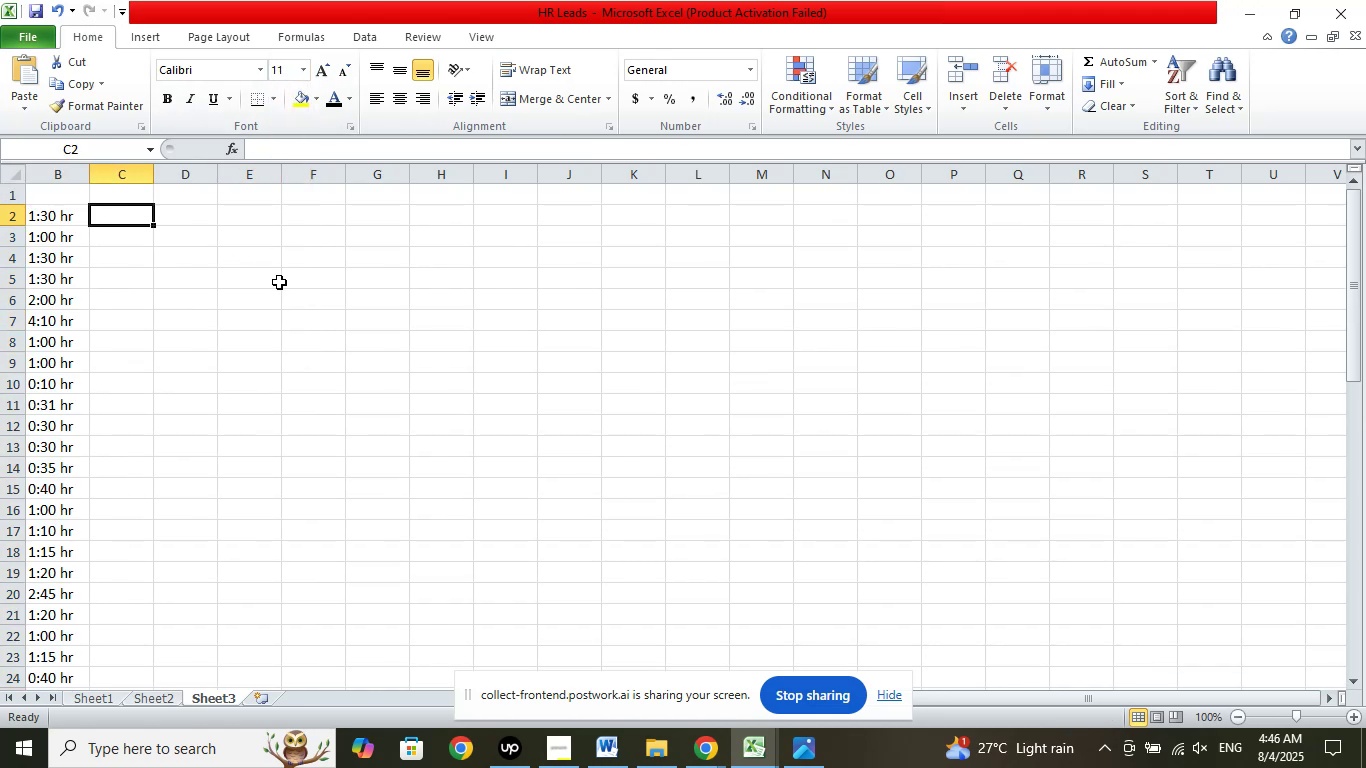 
key(Numpad1)
 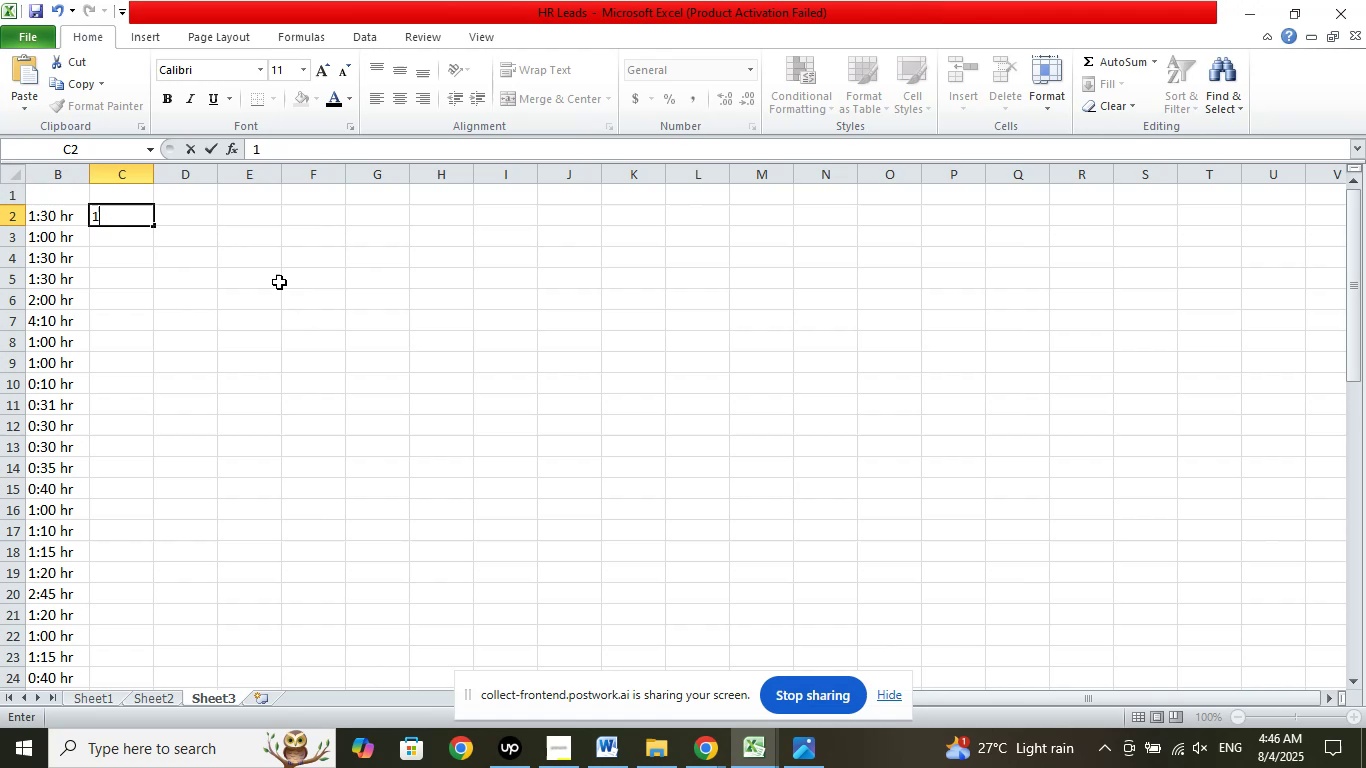 
key(ArrowRight)
 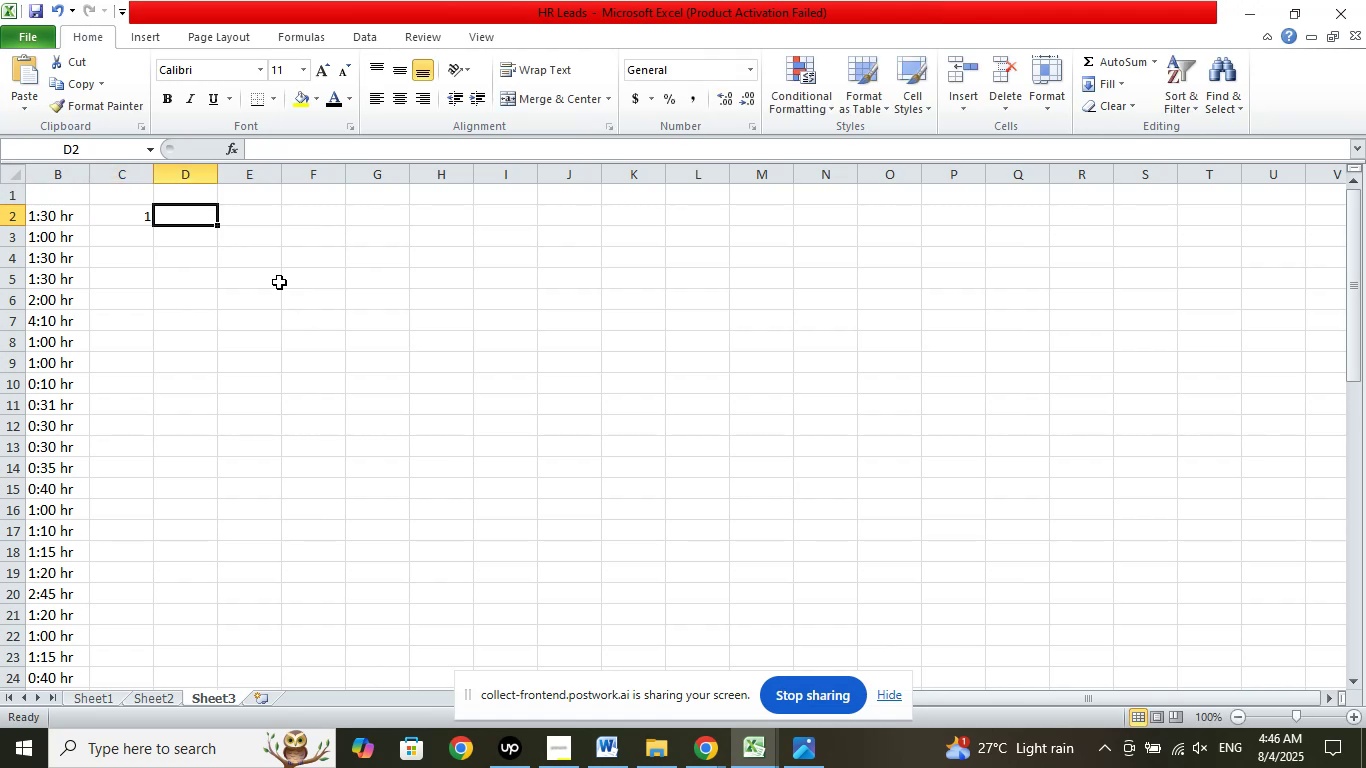 
key(Numpad3)
 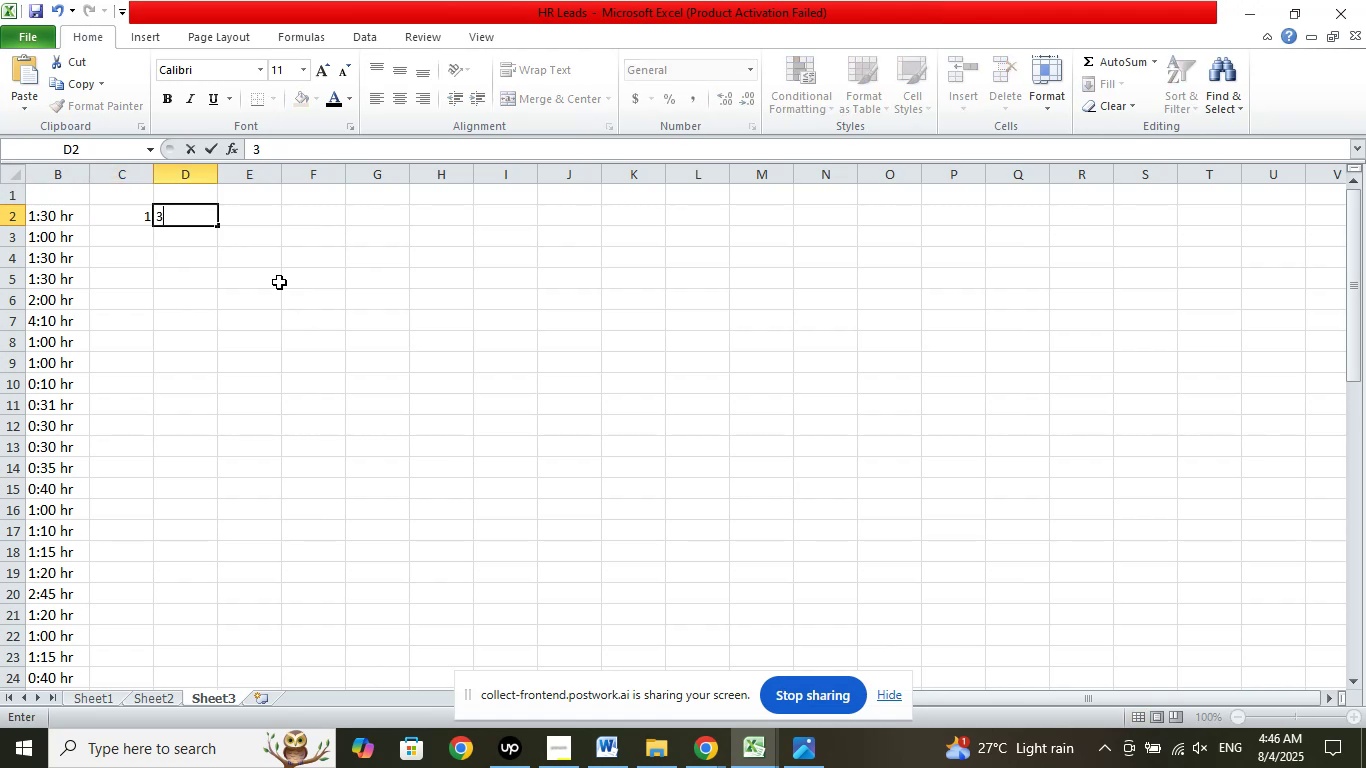 
key(Numpad0)
 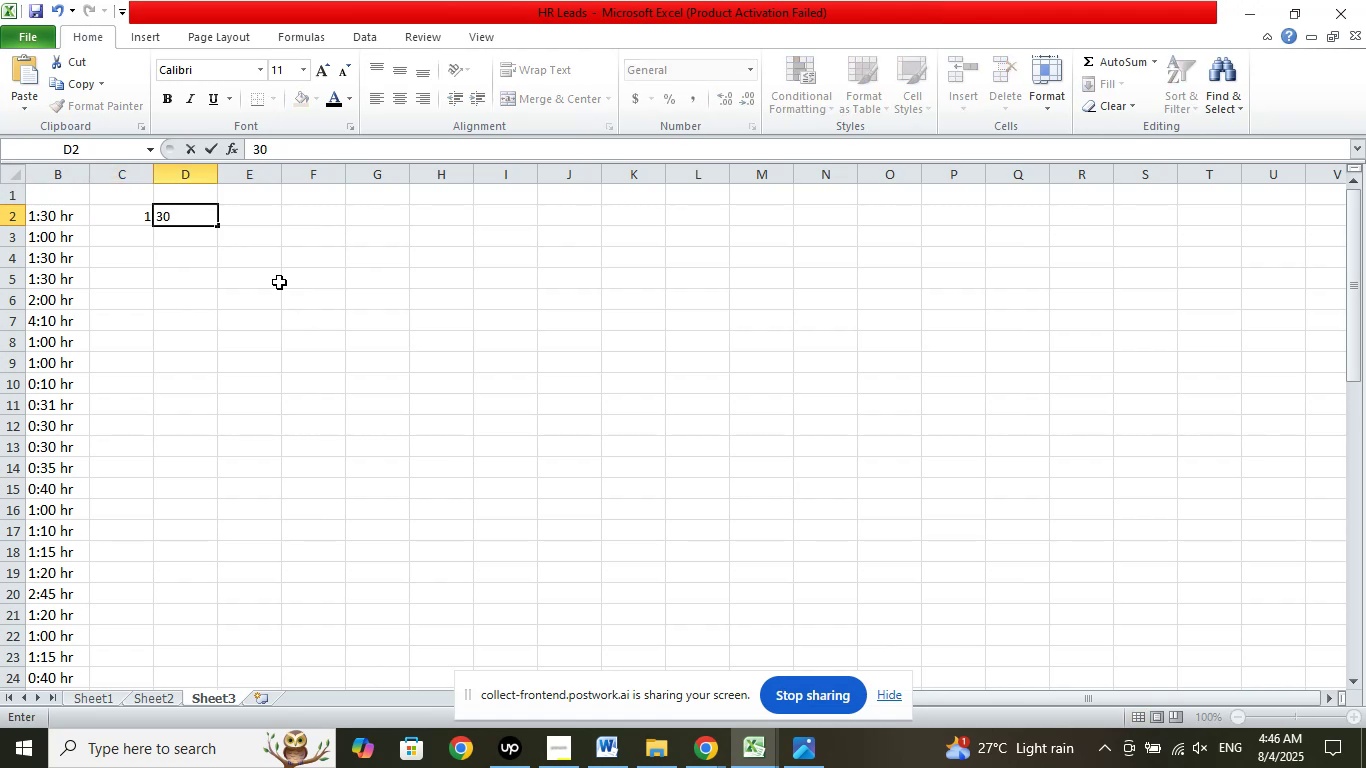 
key(ArrowDown)
 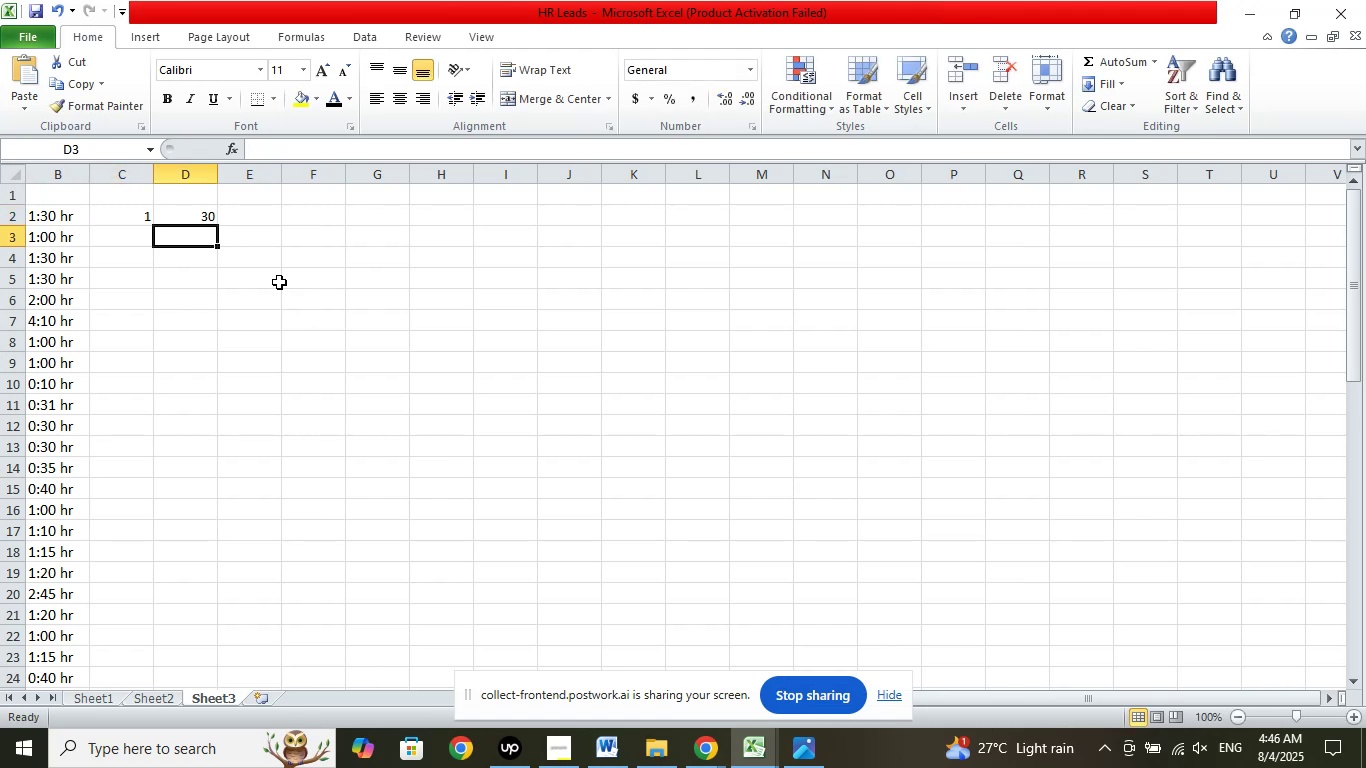 
key(ArrowLeft)
 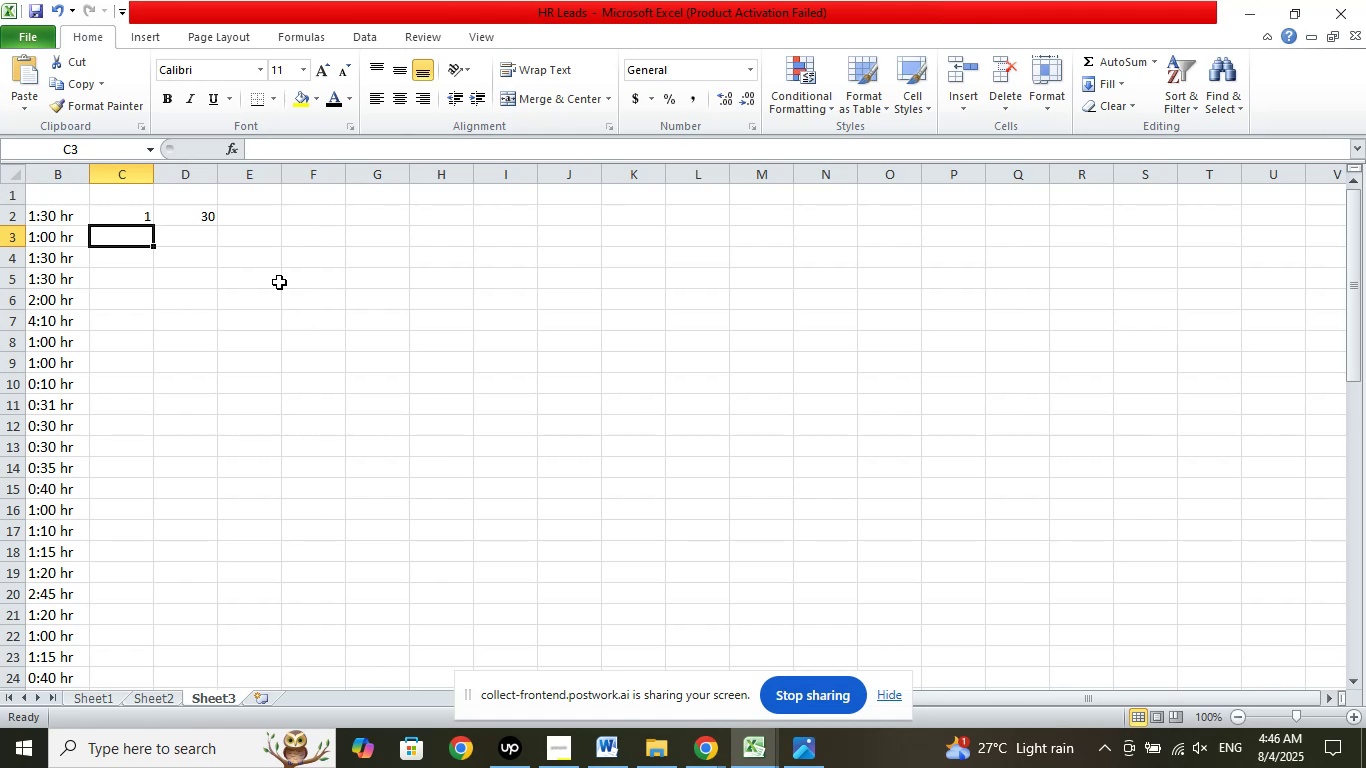 
key(Numpad1)
 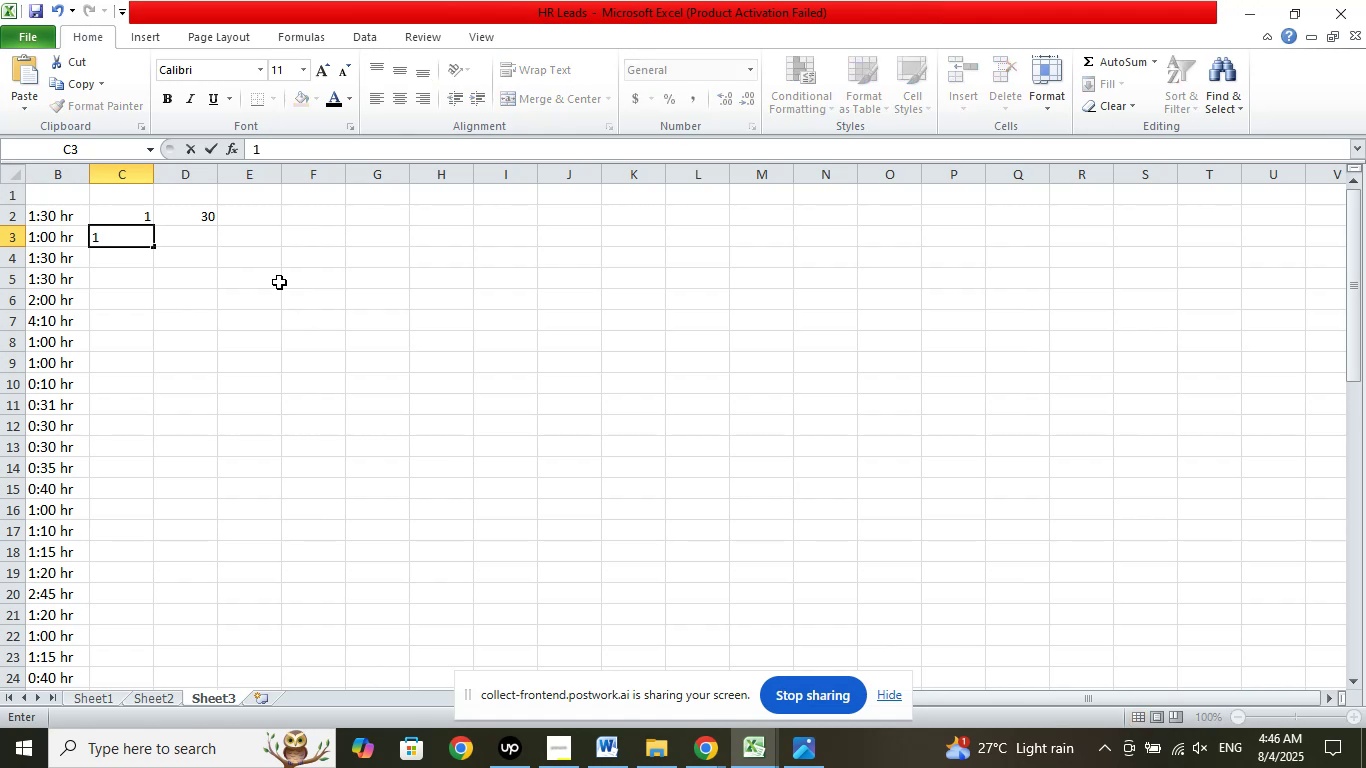 
key(ArrowDown)
 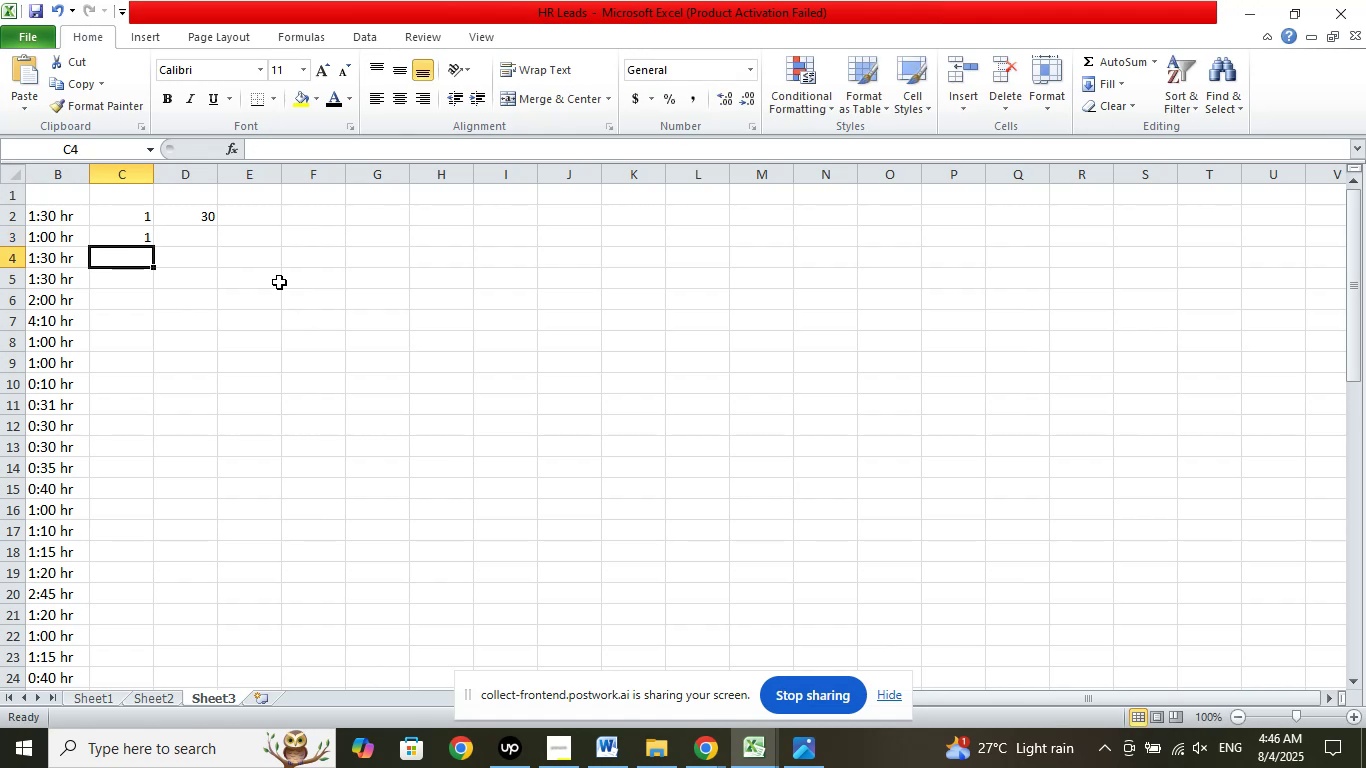 
key(Numpad1)
 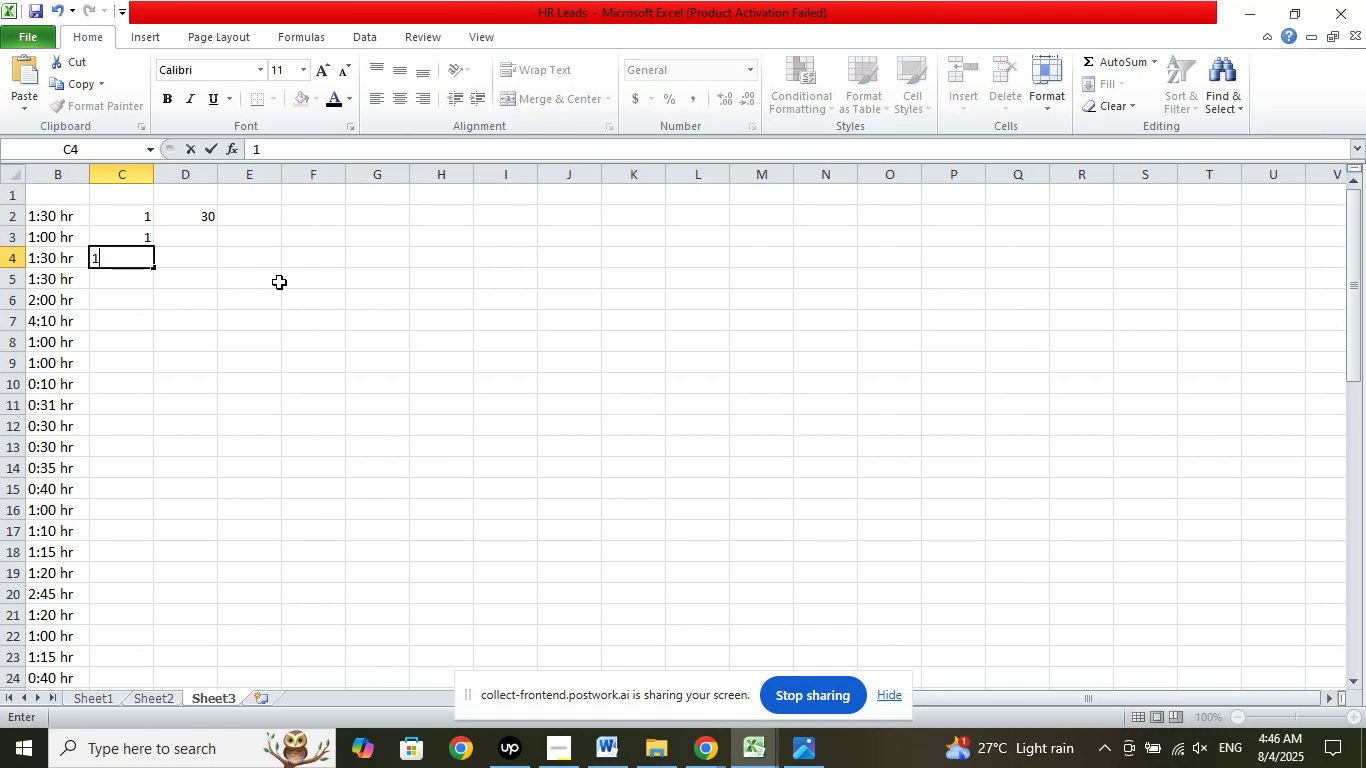 
key(ArrowDown)
 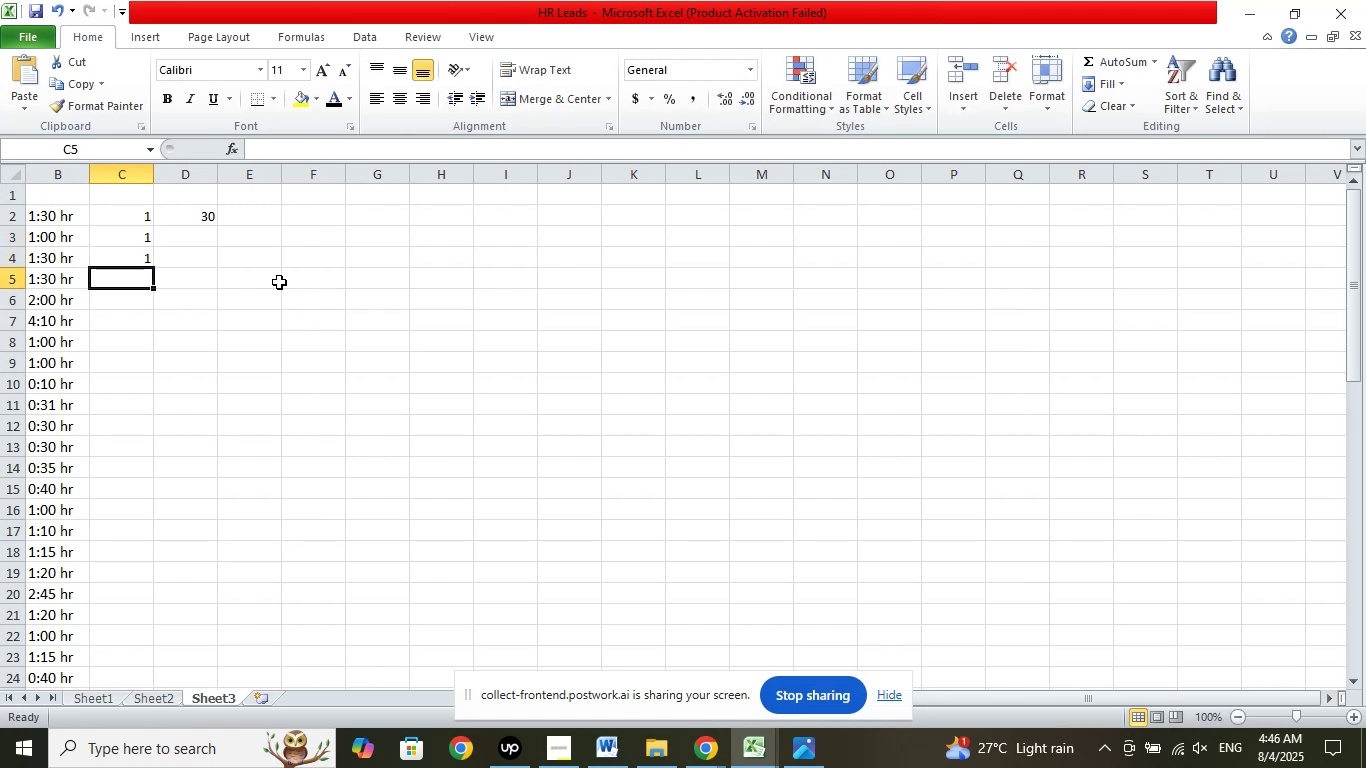 
key(Numpad1)
 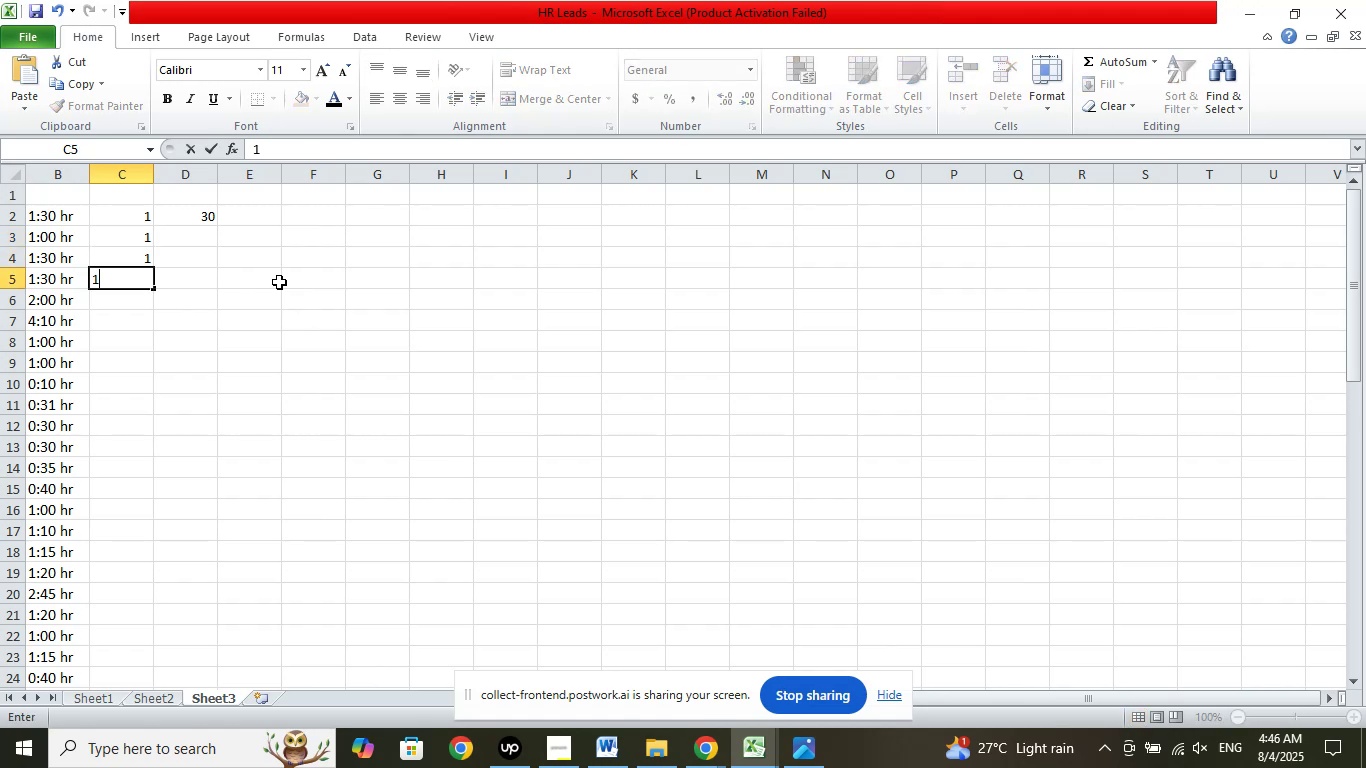 
key(ArrowDown)
 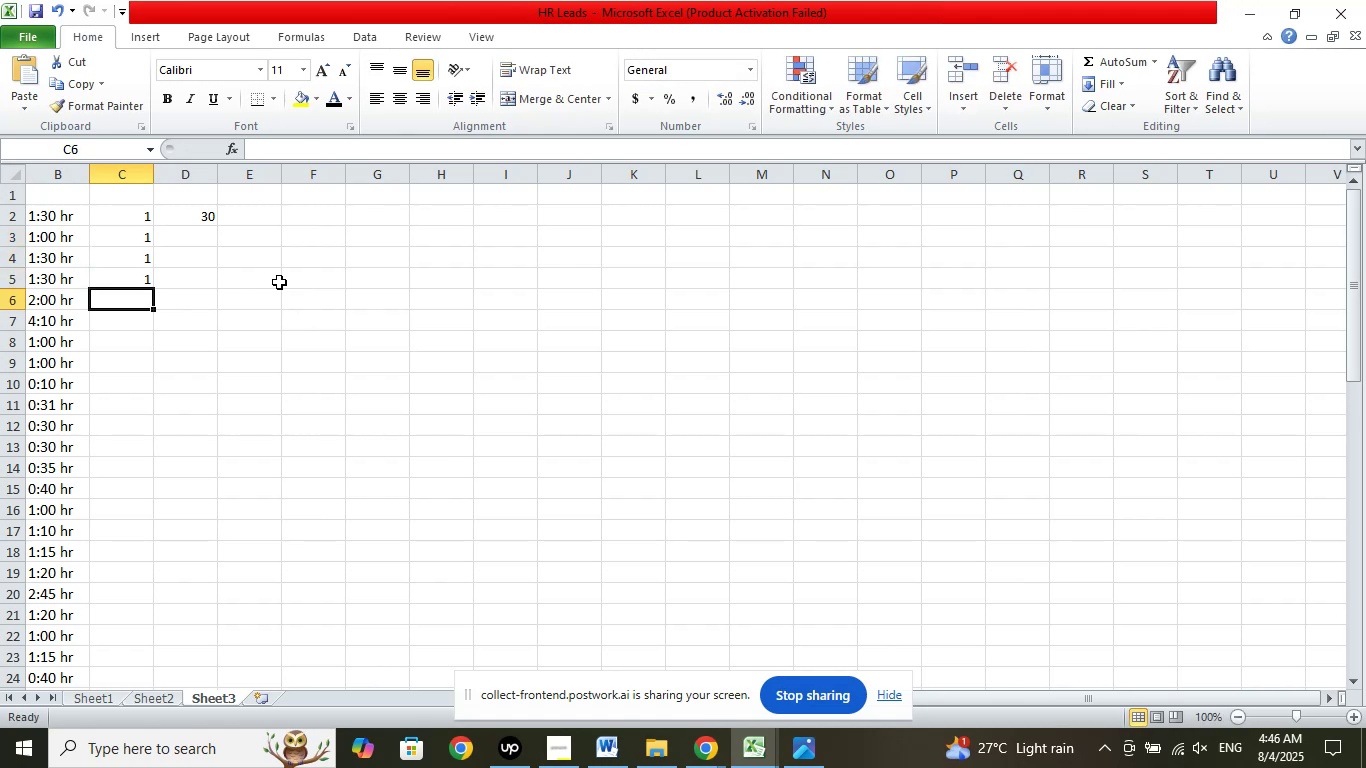 
key(Numpad2)
 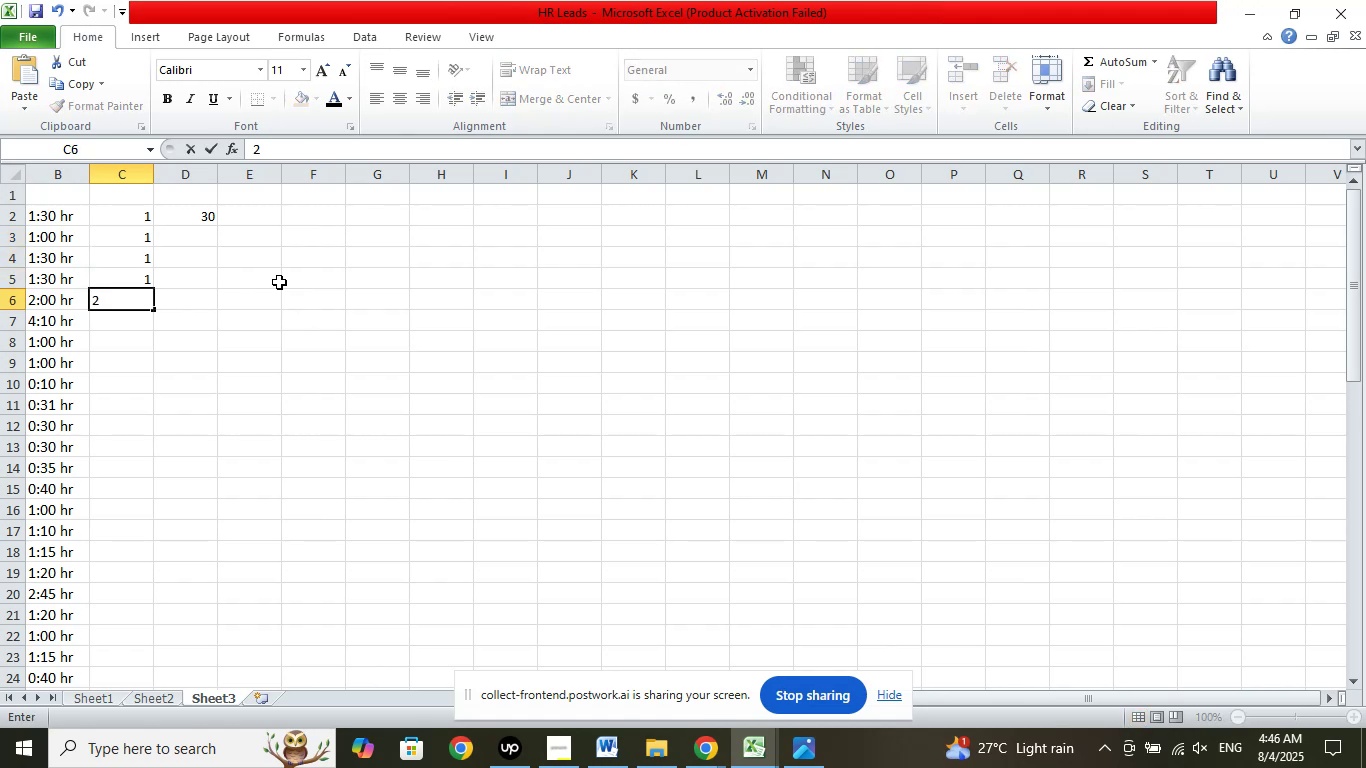 
key(ArrowDown)
 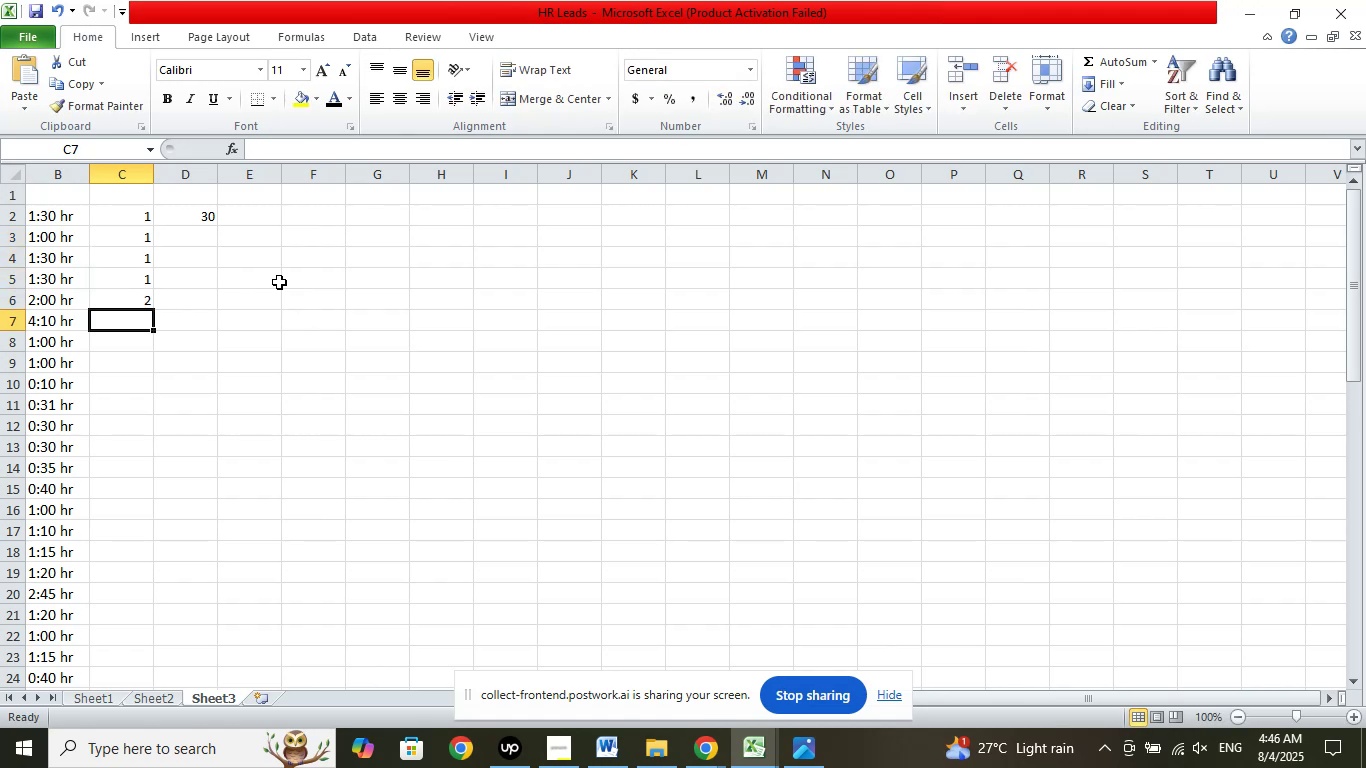 
key(Numpad1)
 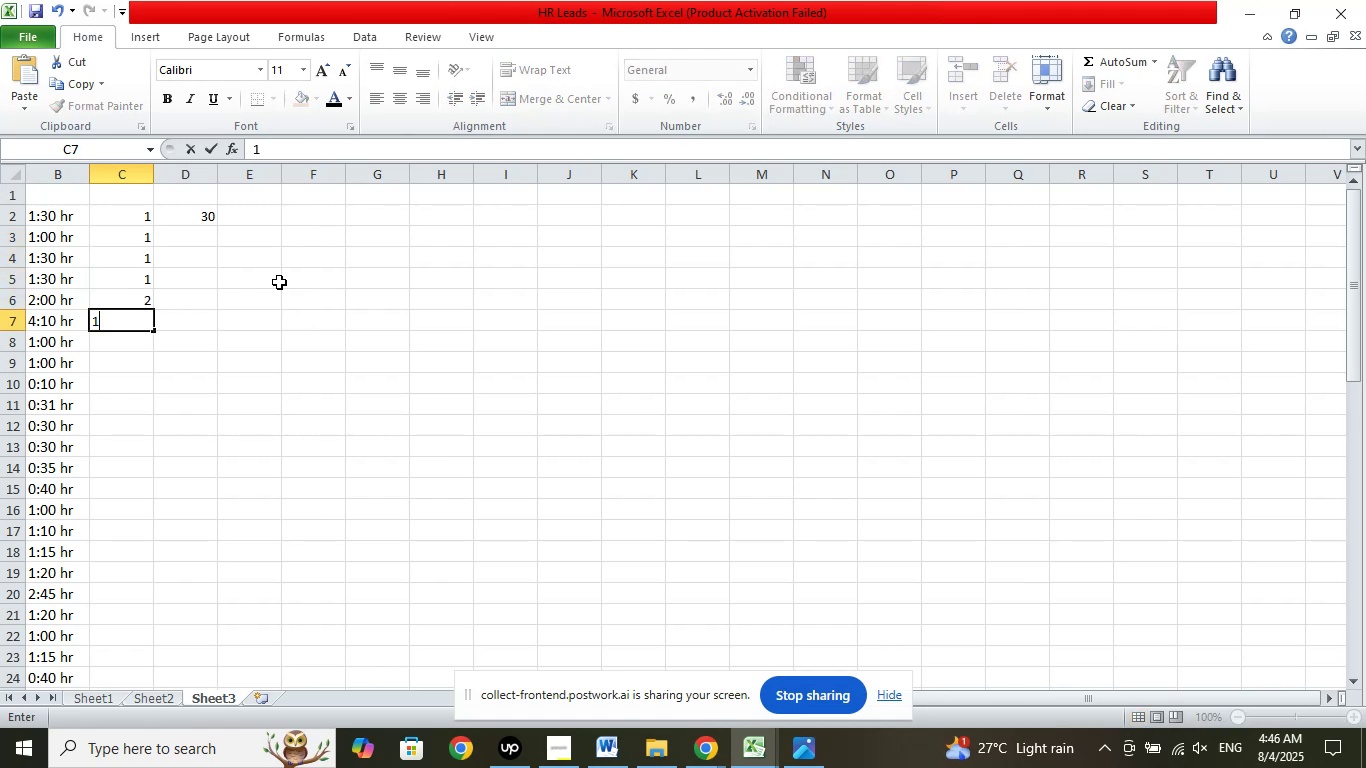 
key(Backspace)
 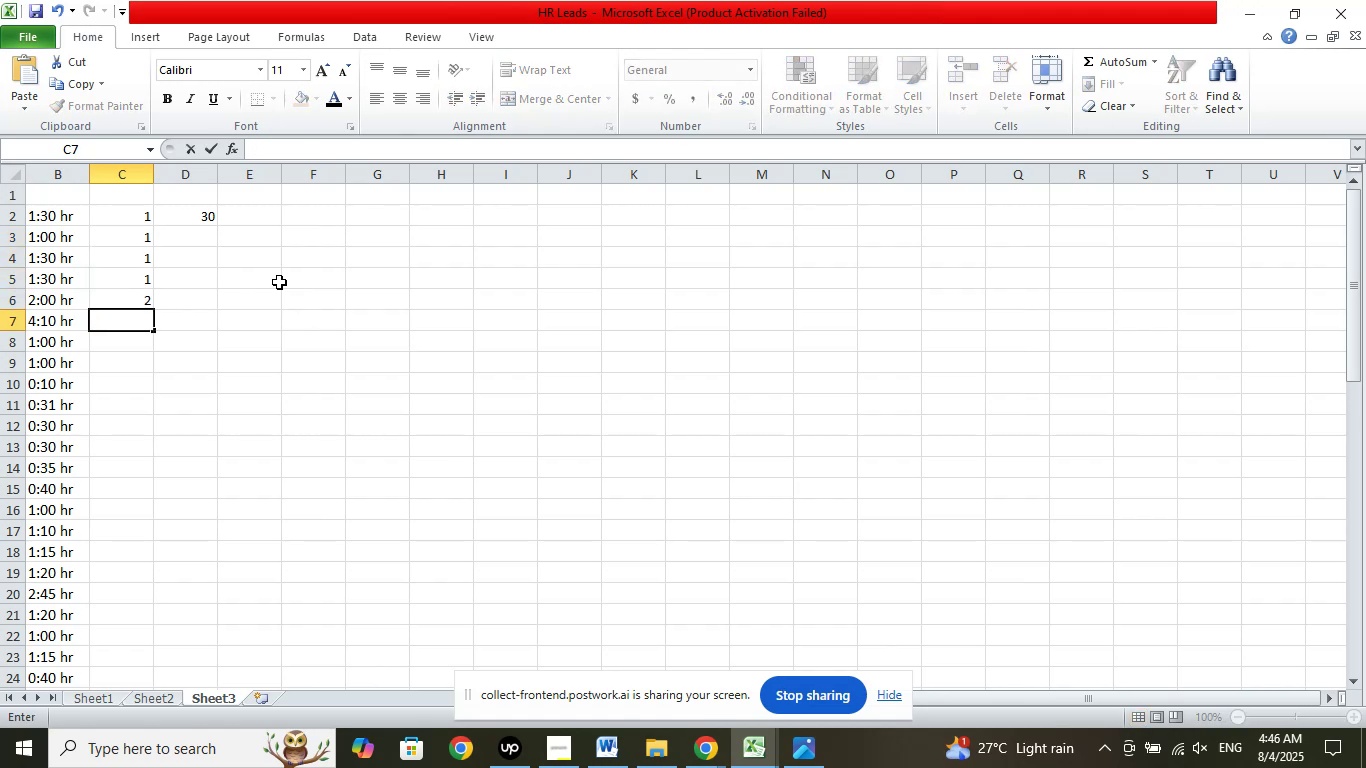 
key(Numpad4)
 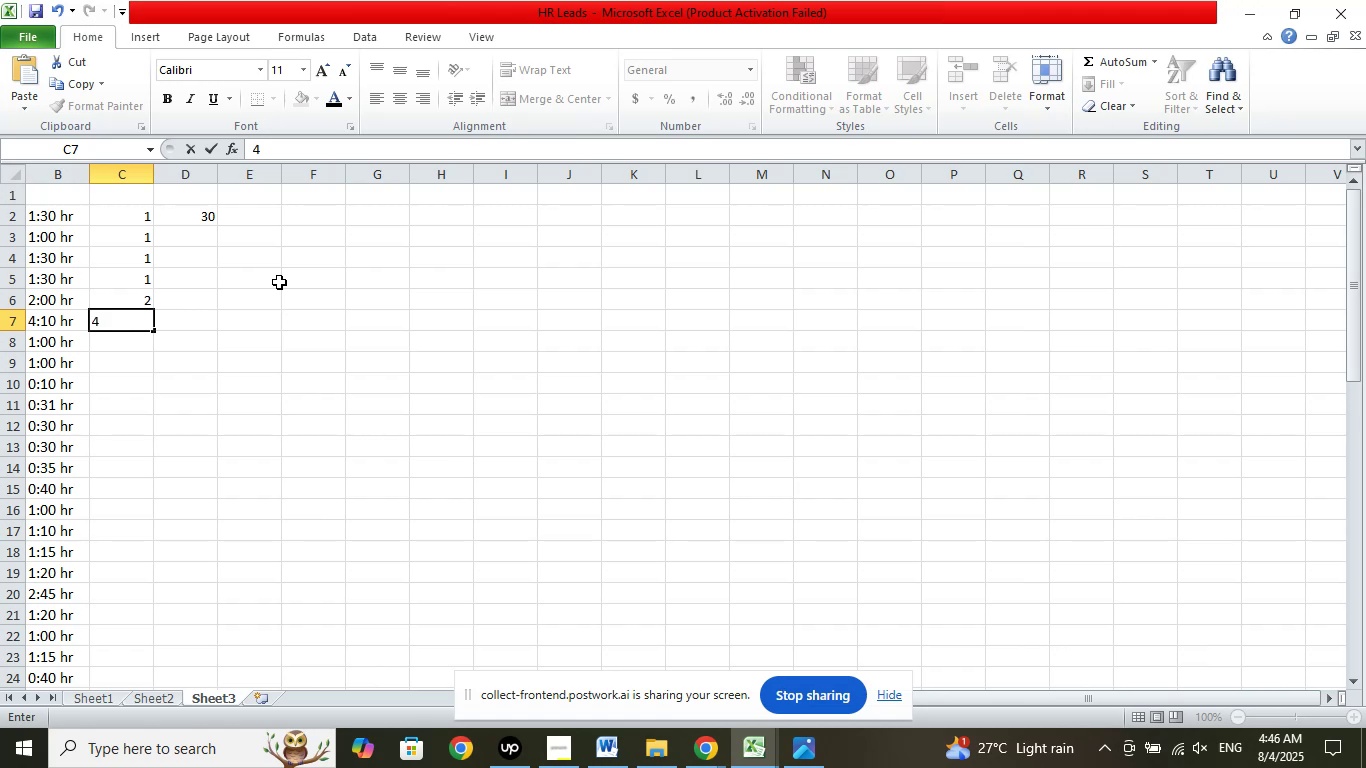 
key(ArrowDown)
 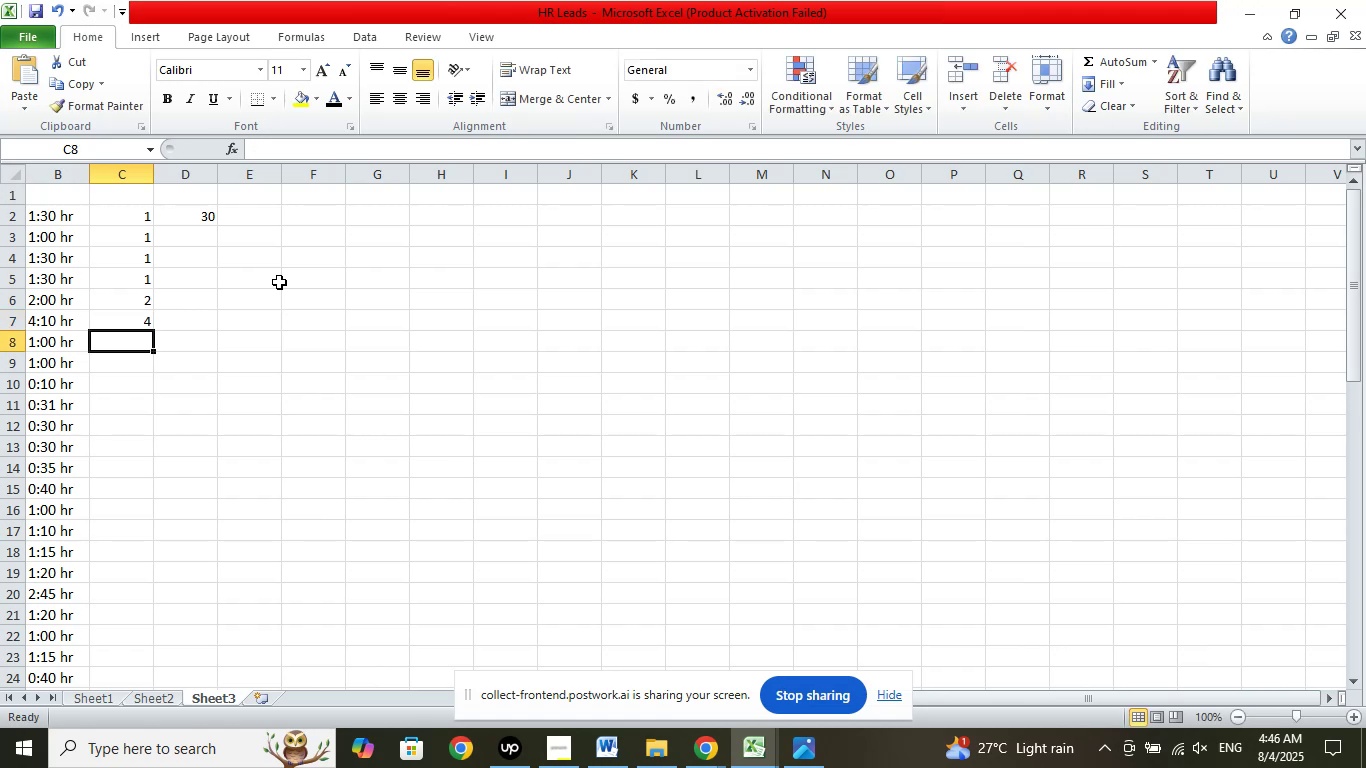 
key(Numpad1)
 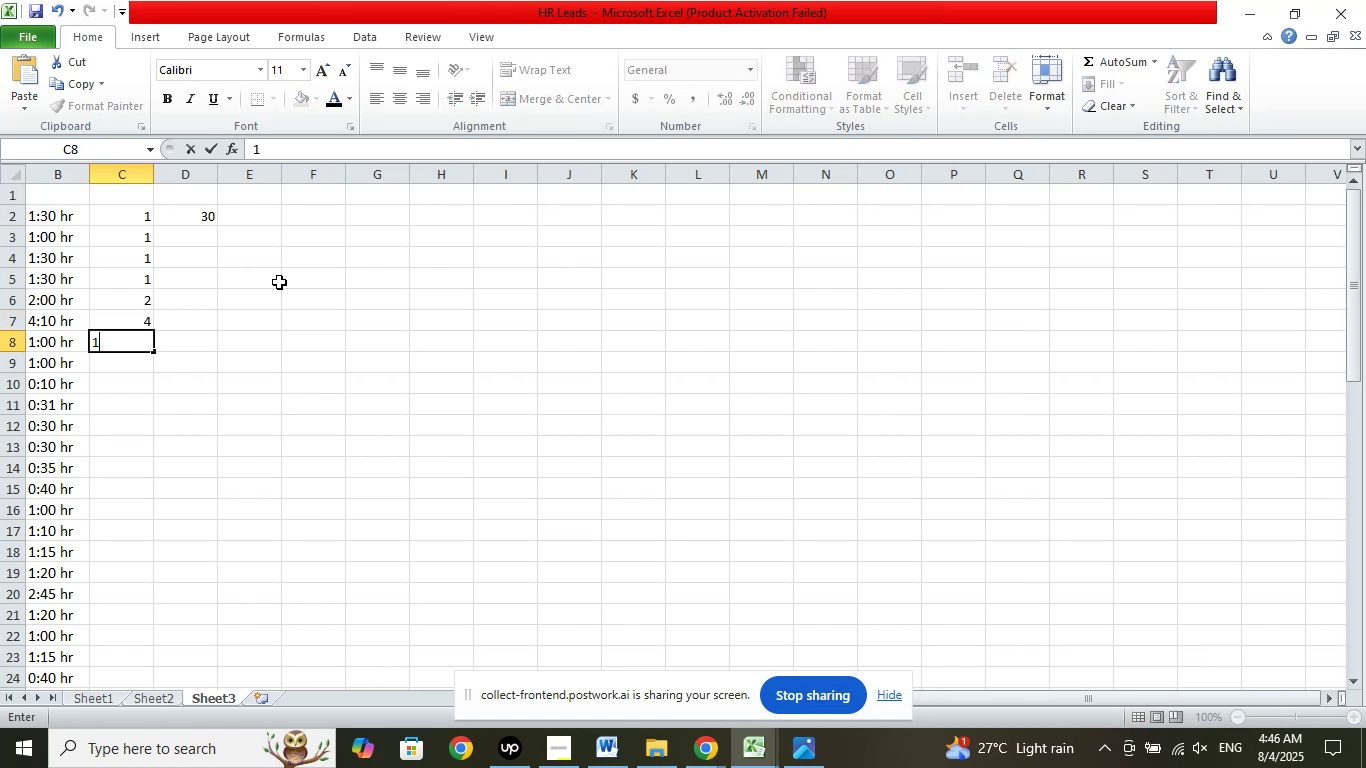 
key(ArrowDown)
 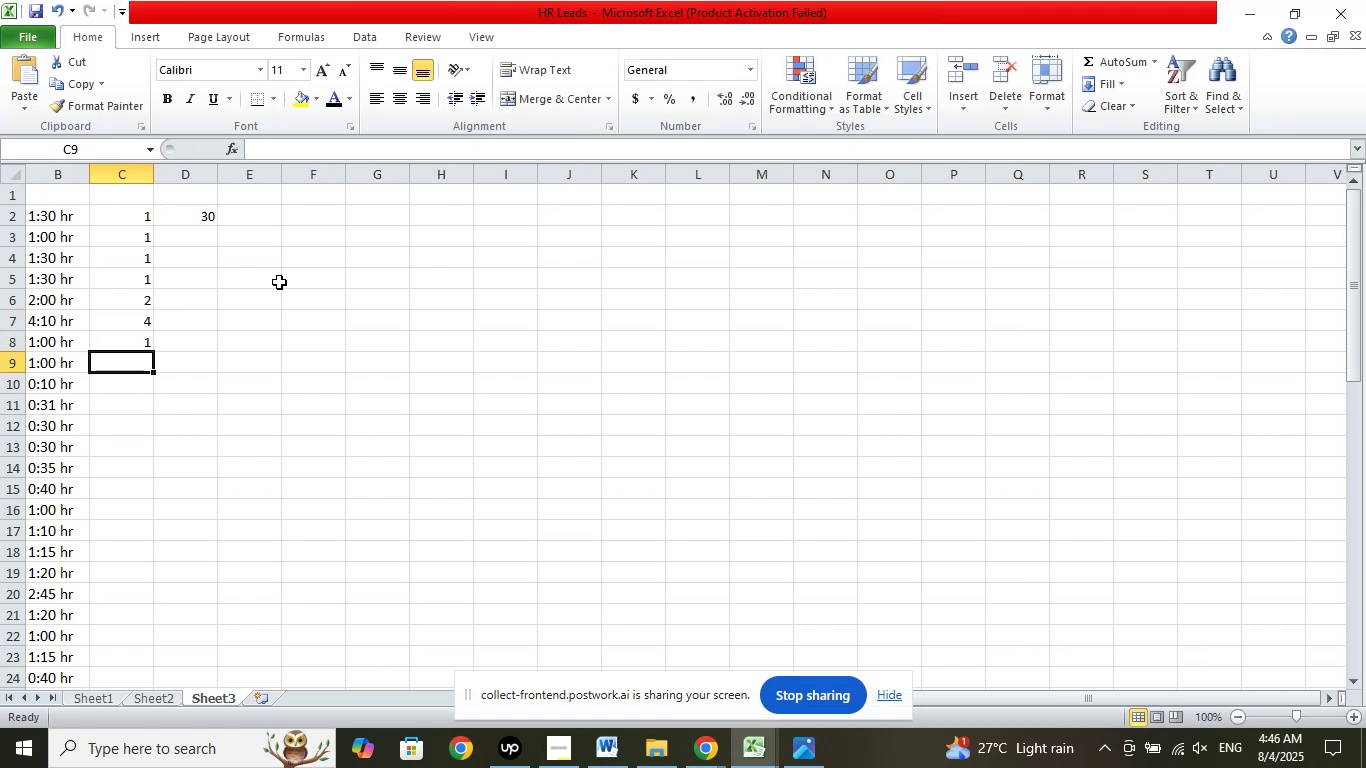 
key(Numpad1)
 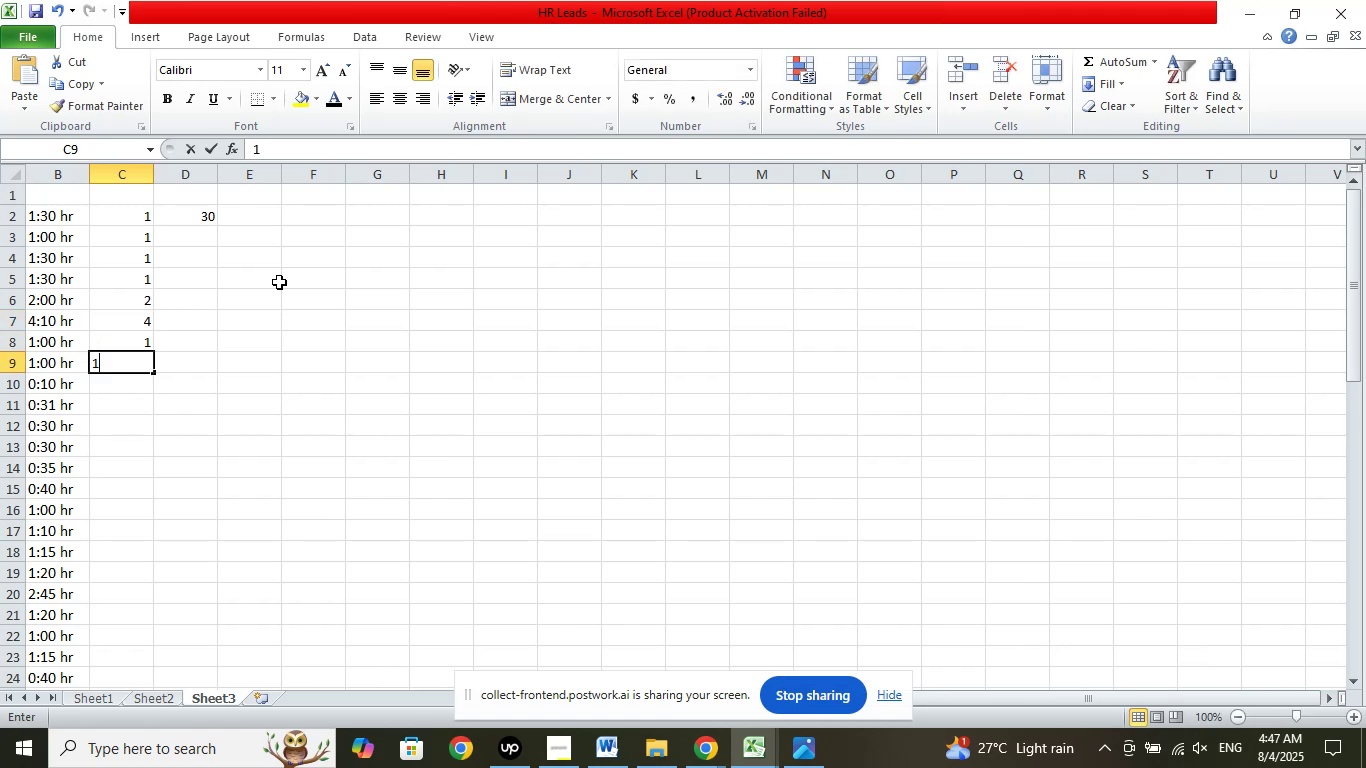 
key(ArrowDown)
 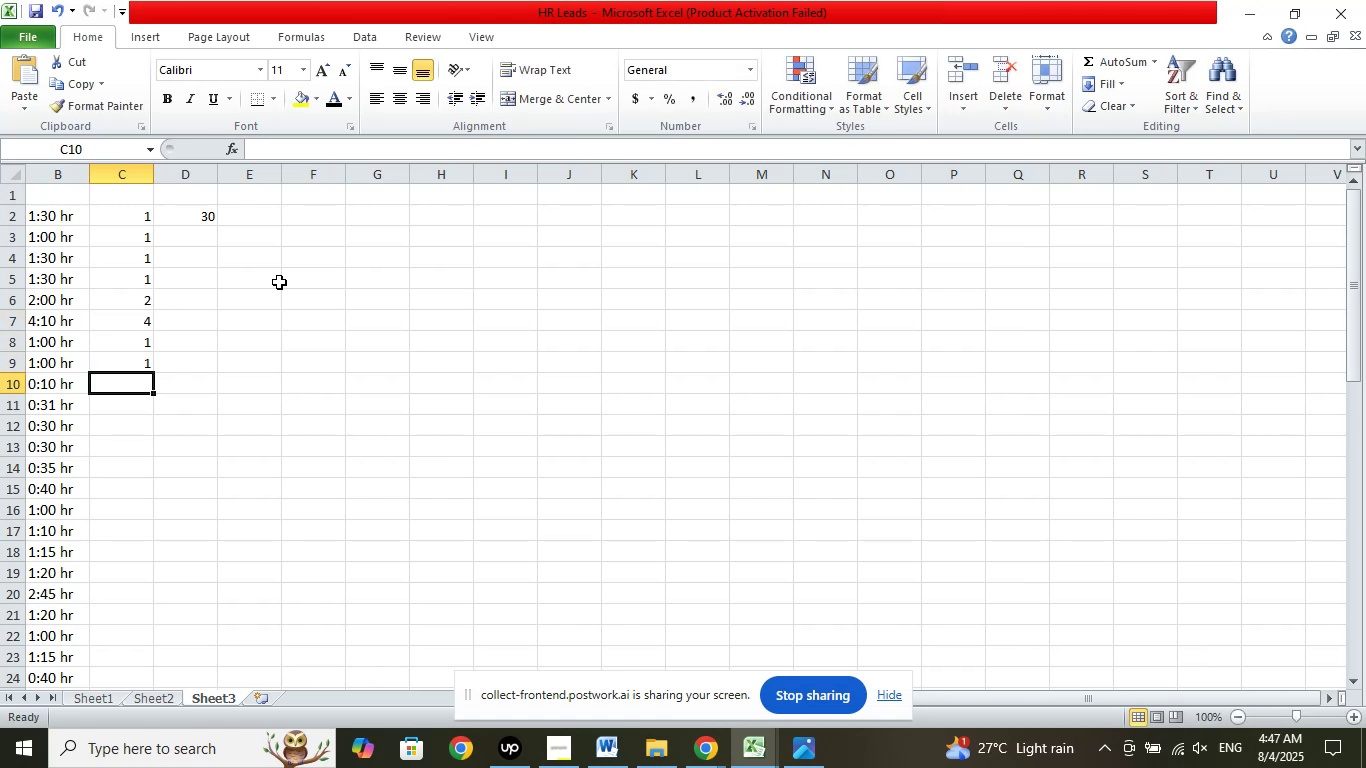 
key(ArrowDown)
 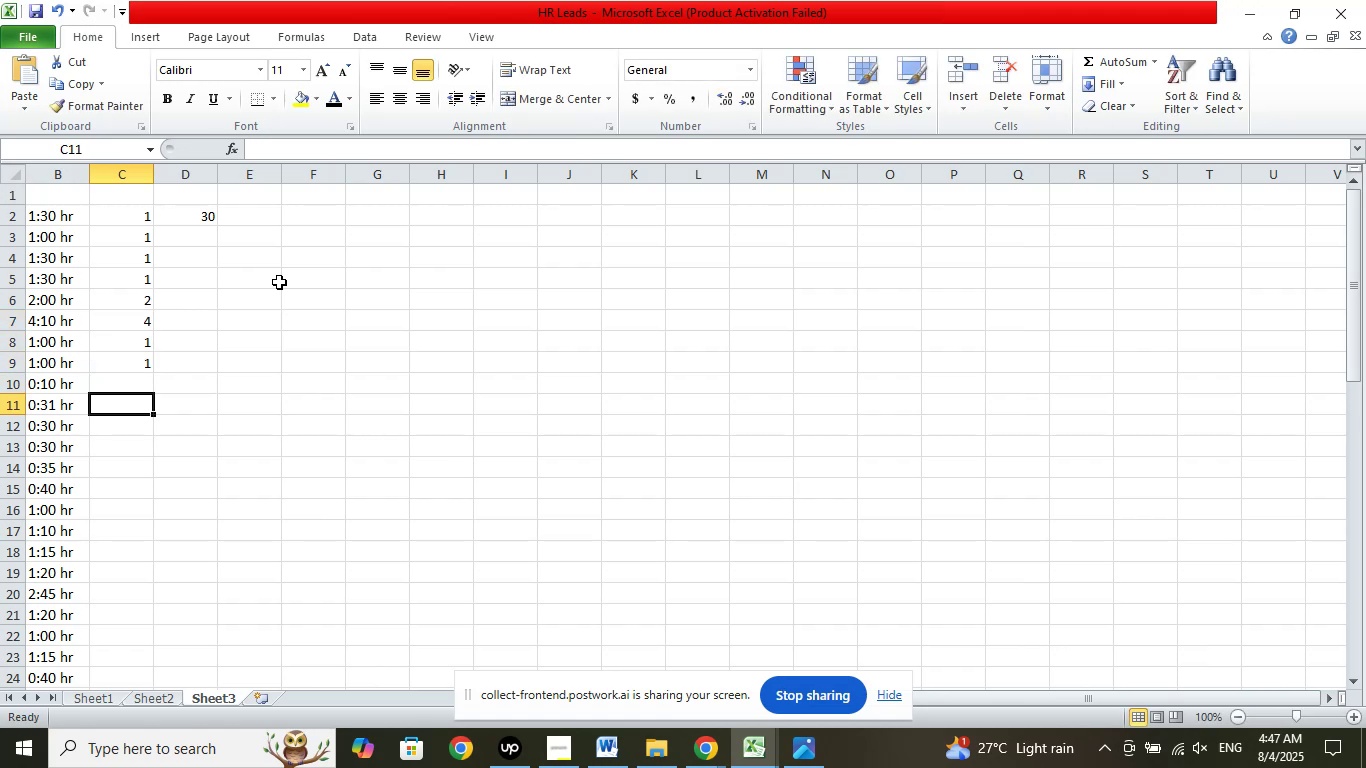 
key(ArrowDown)
 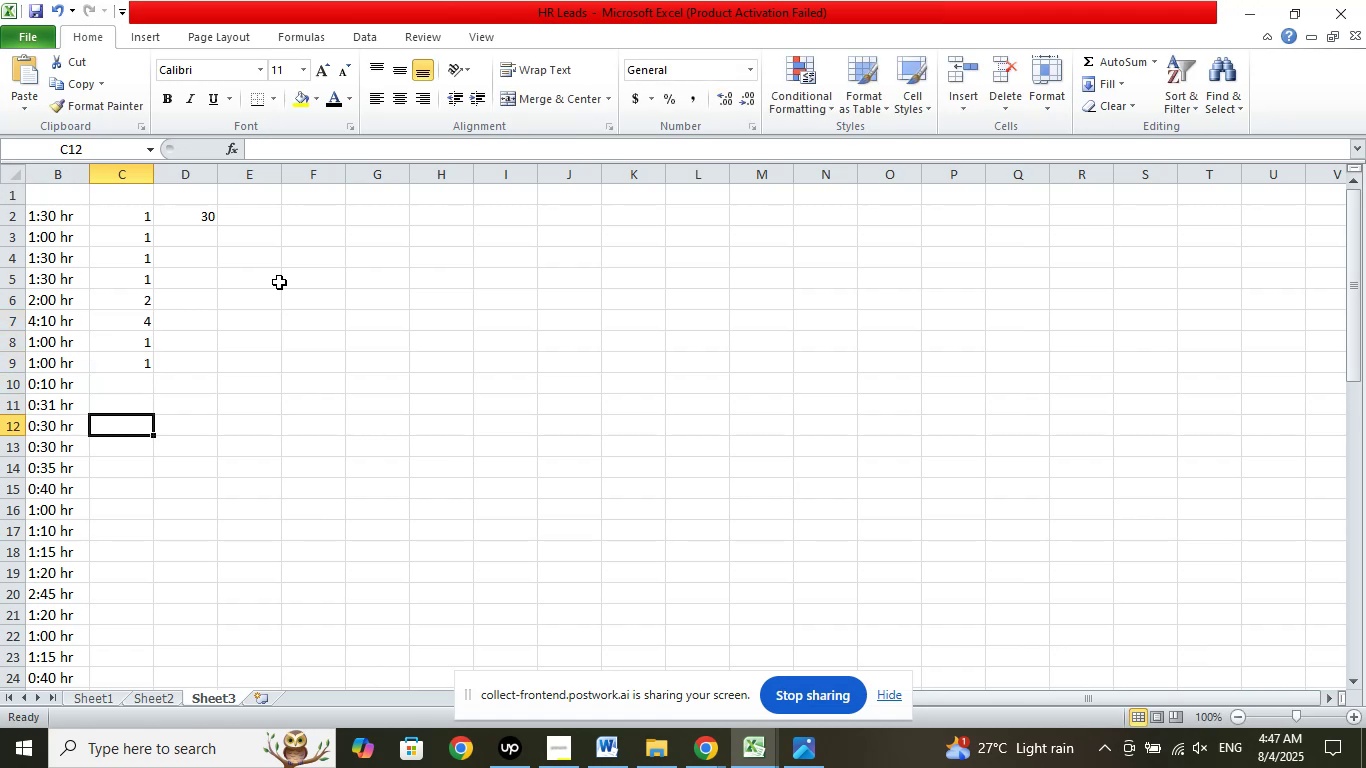 
key(ArrowDown)
 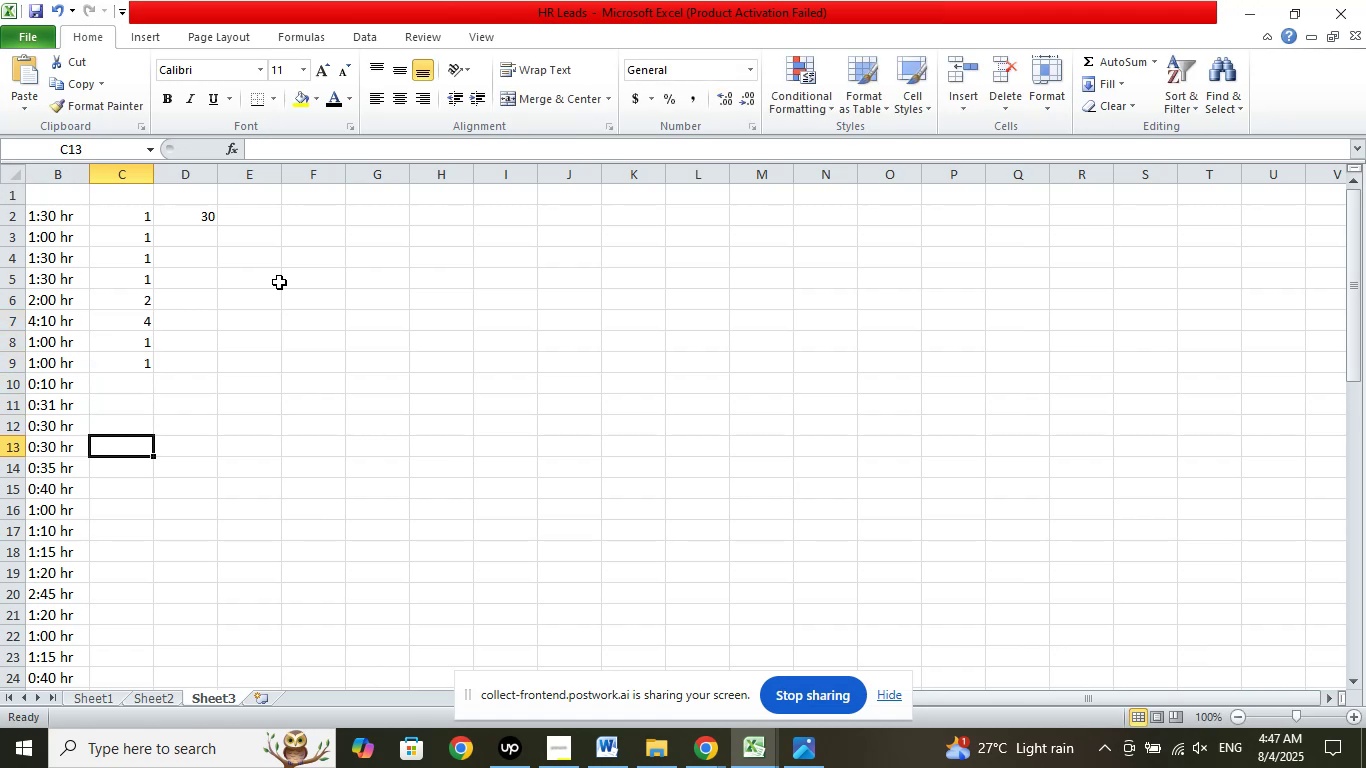 
key(ArrowDown)
 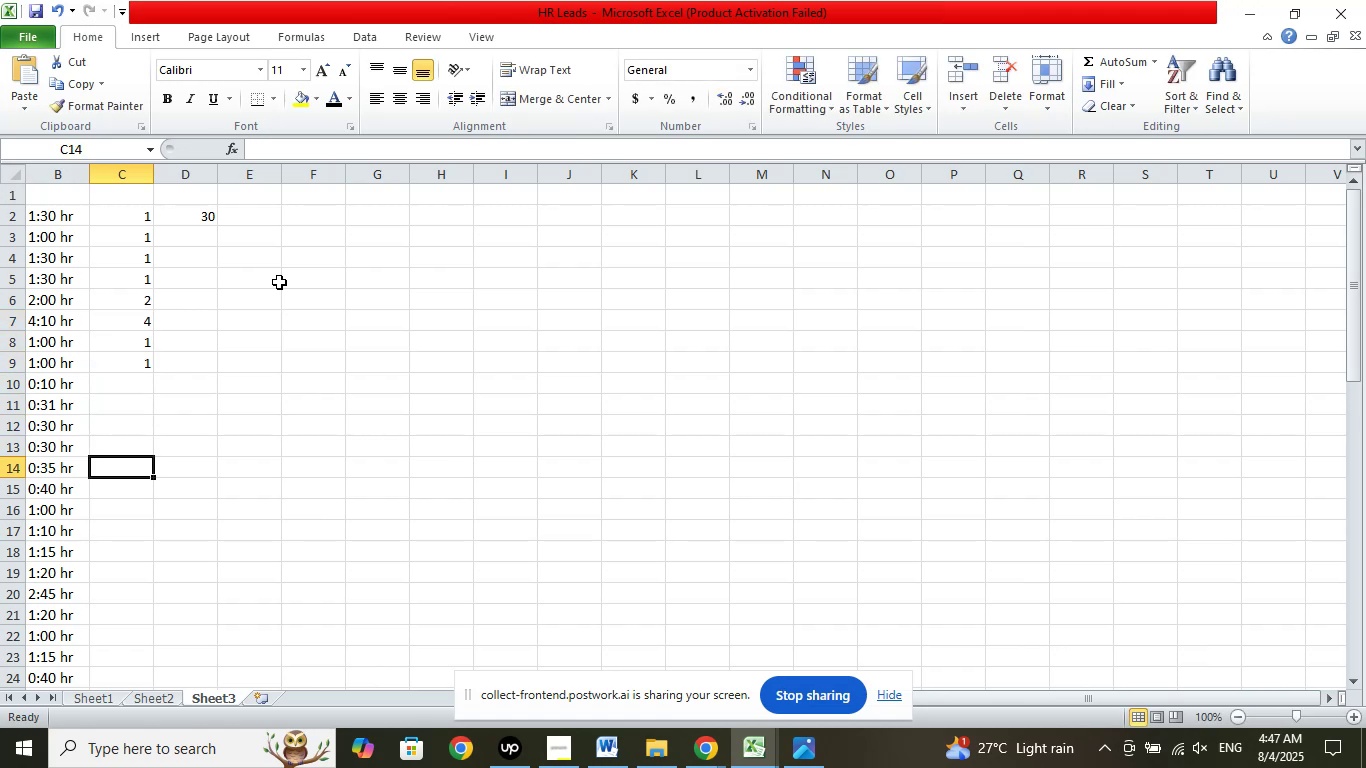 
key(ArrowDown)
 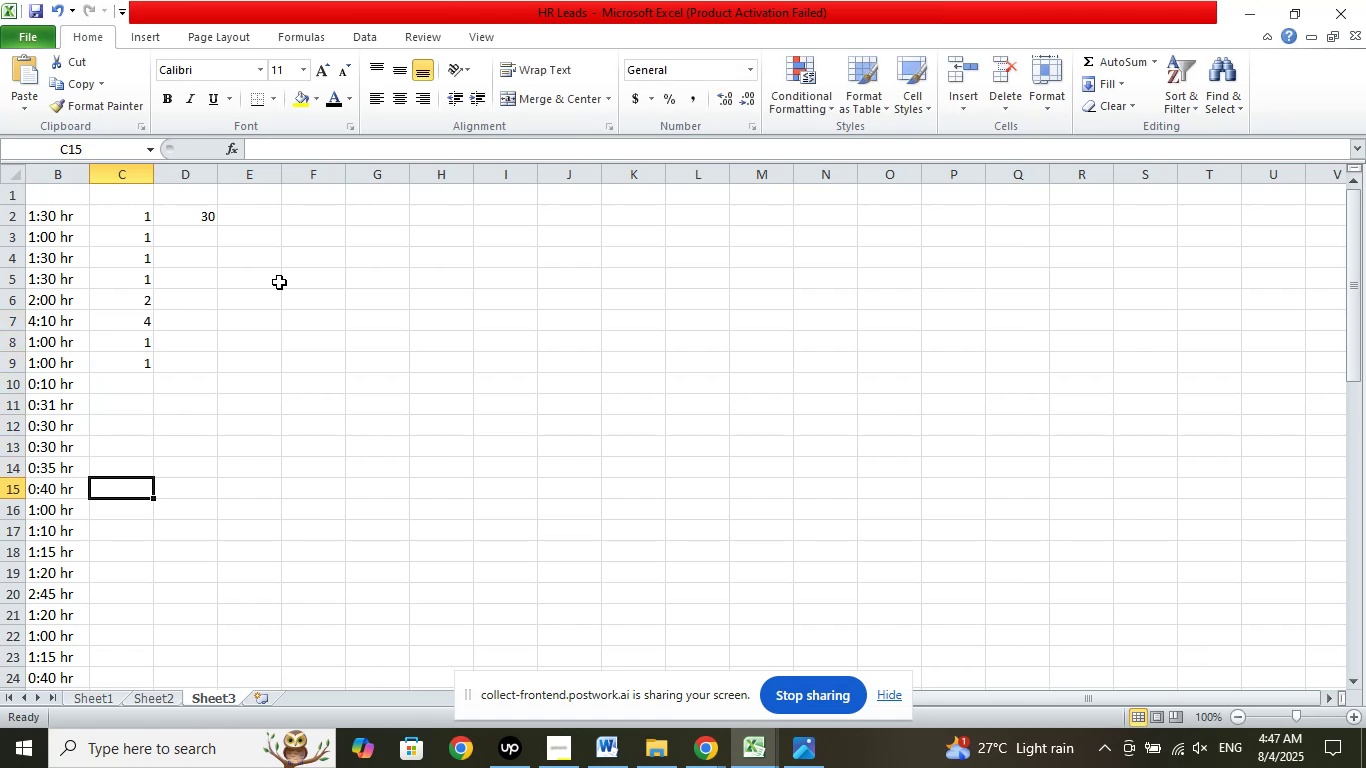 
key(ArrowDown)
 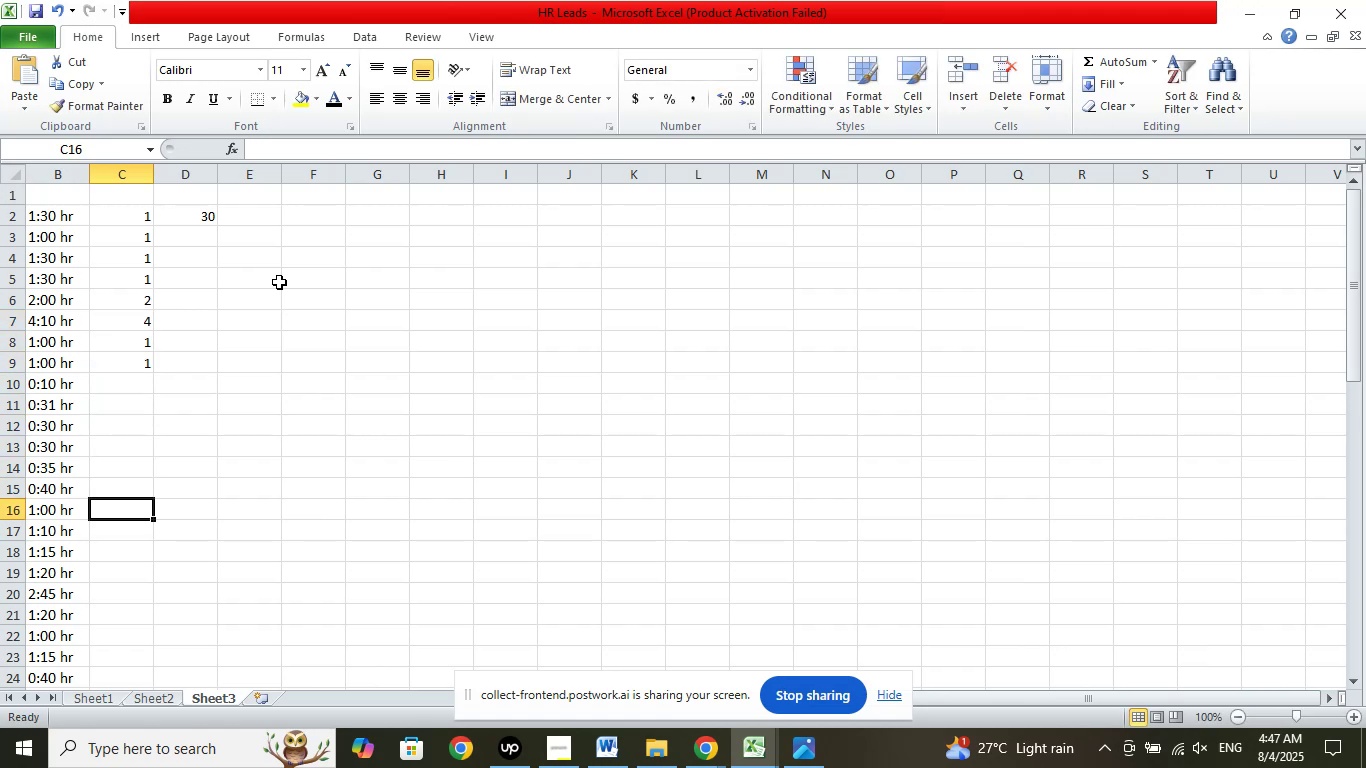 
key(Numpad1)
 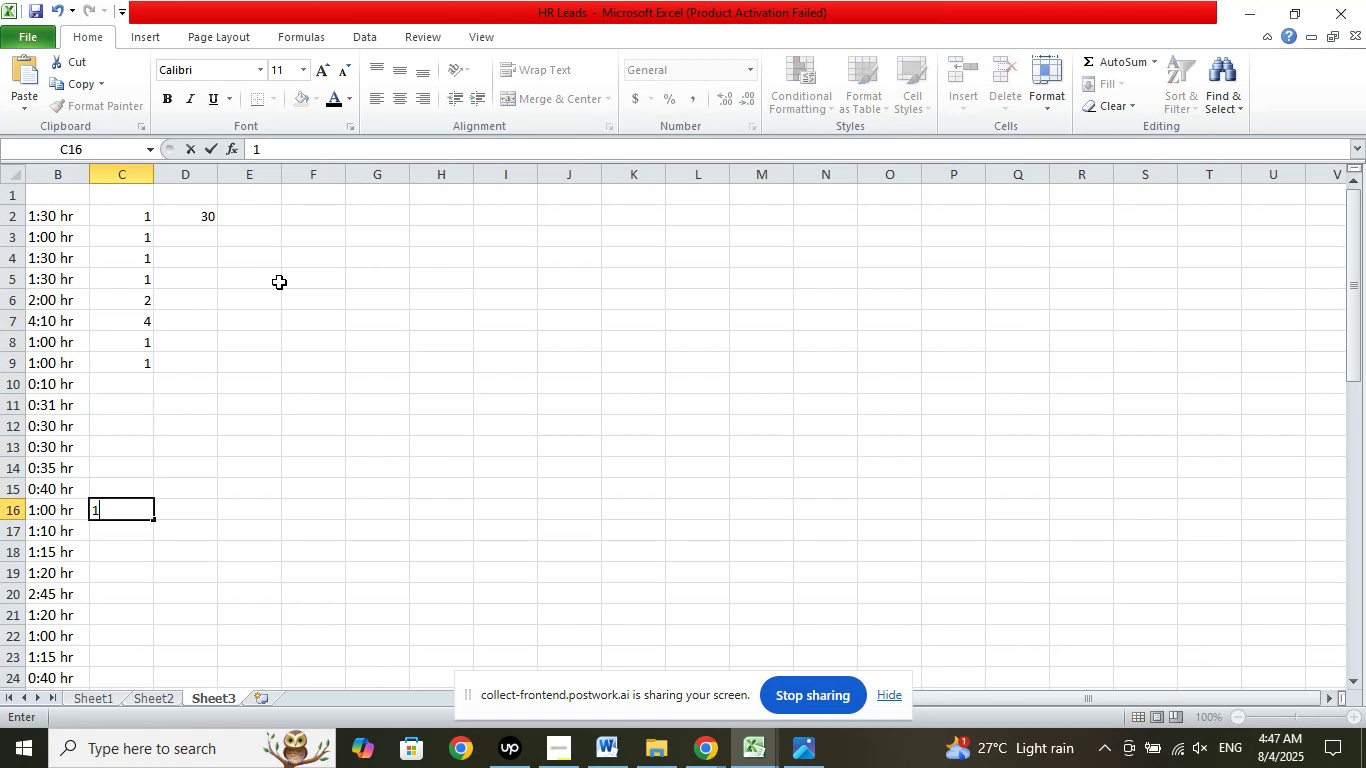 
key(ArrowDown)
 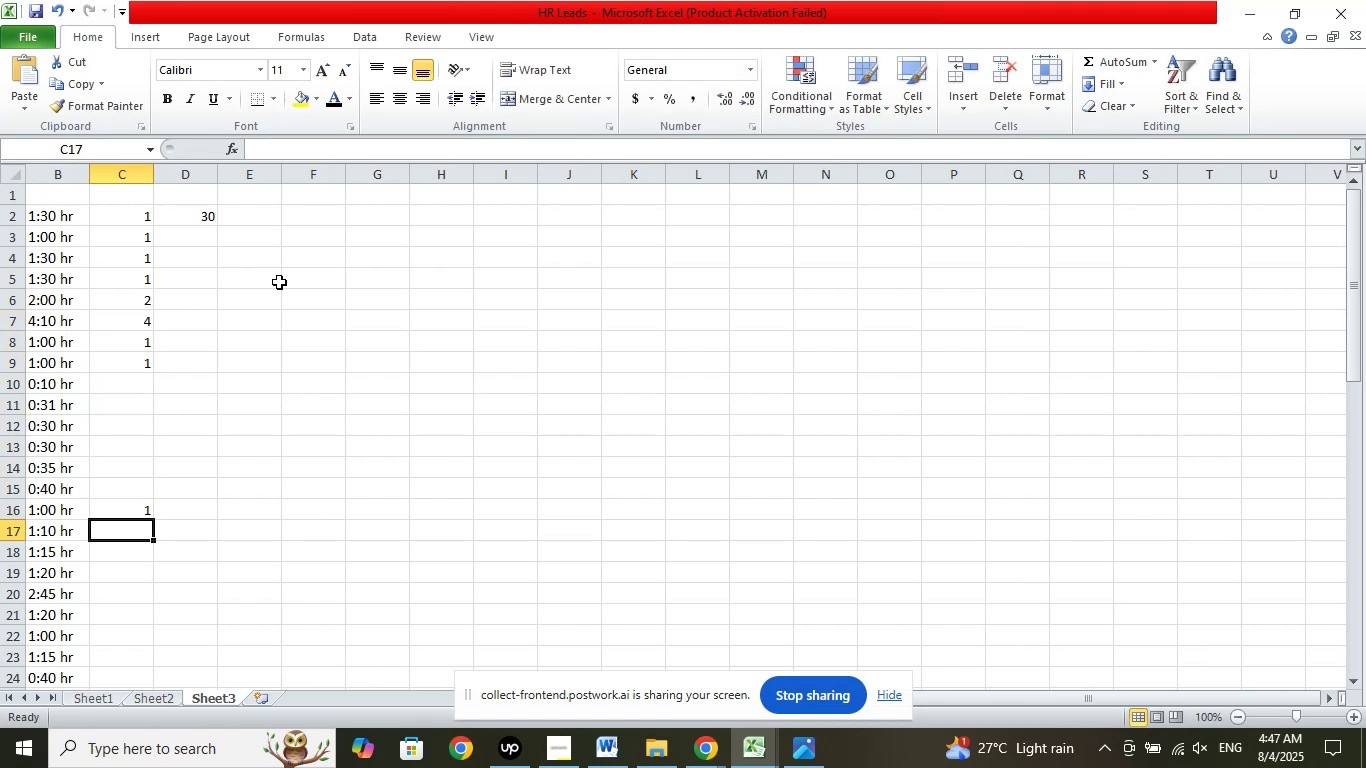 
key(Numpad1)
 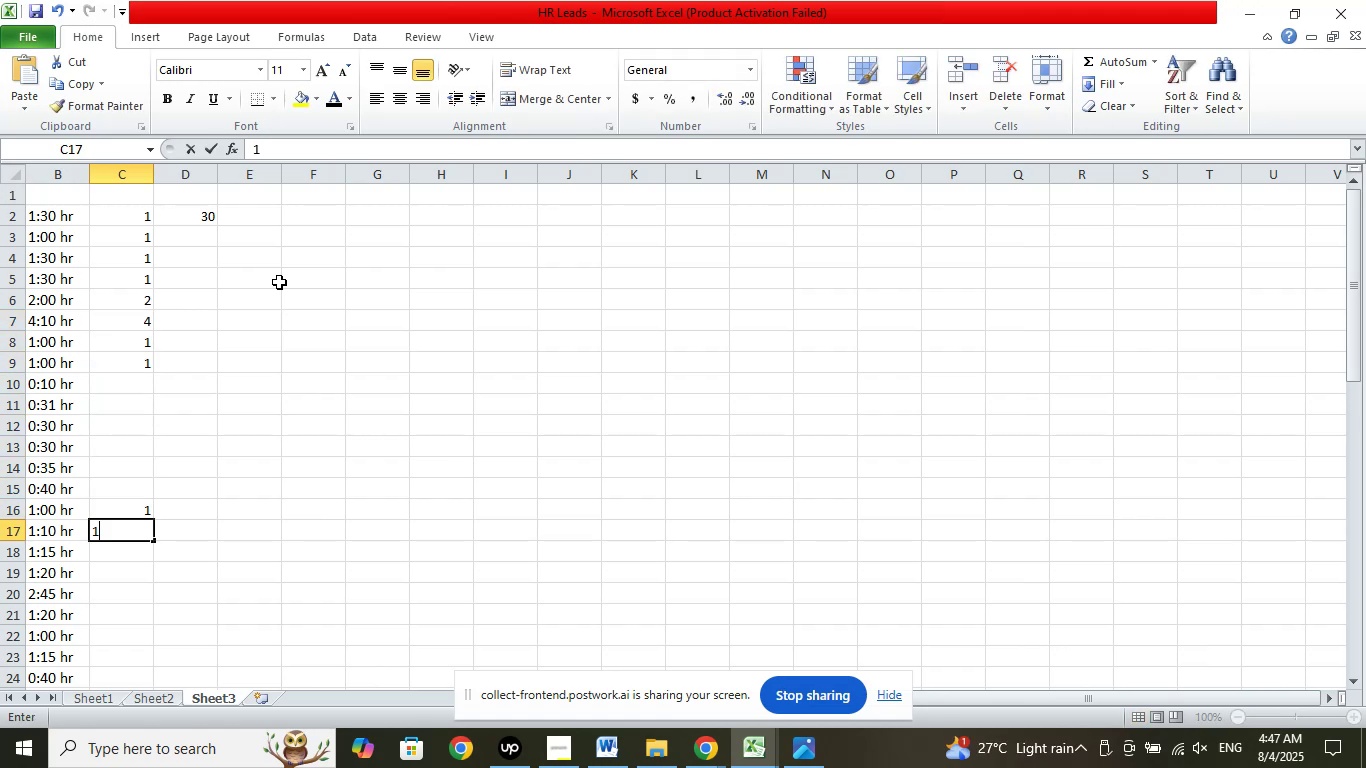 
key(ArrowDown)
 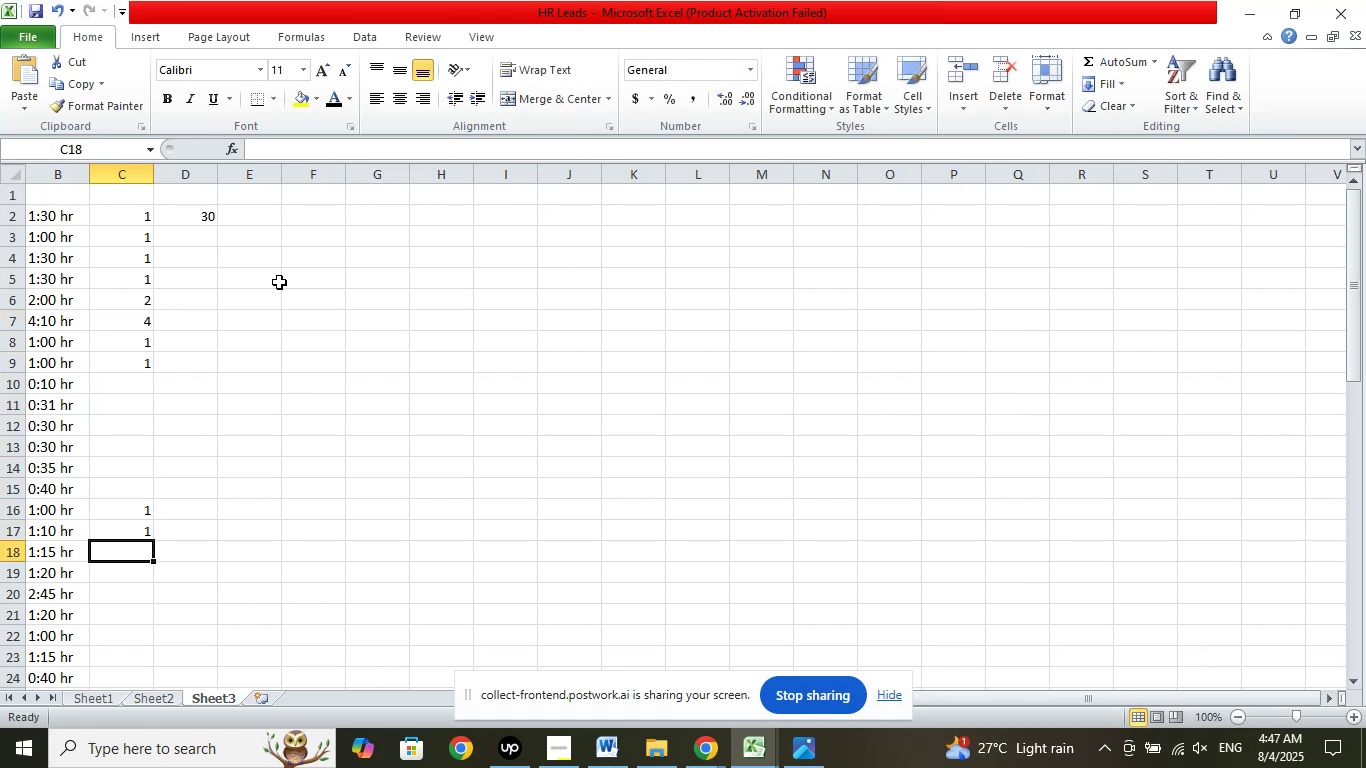 
key(Numpad1)
 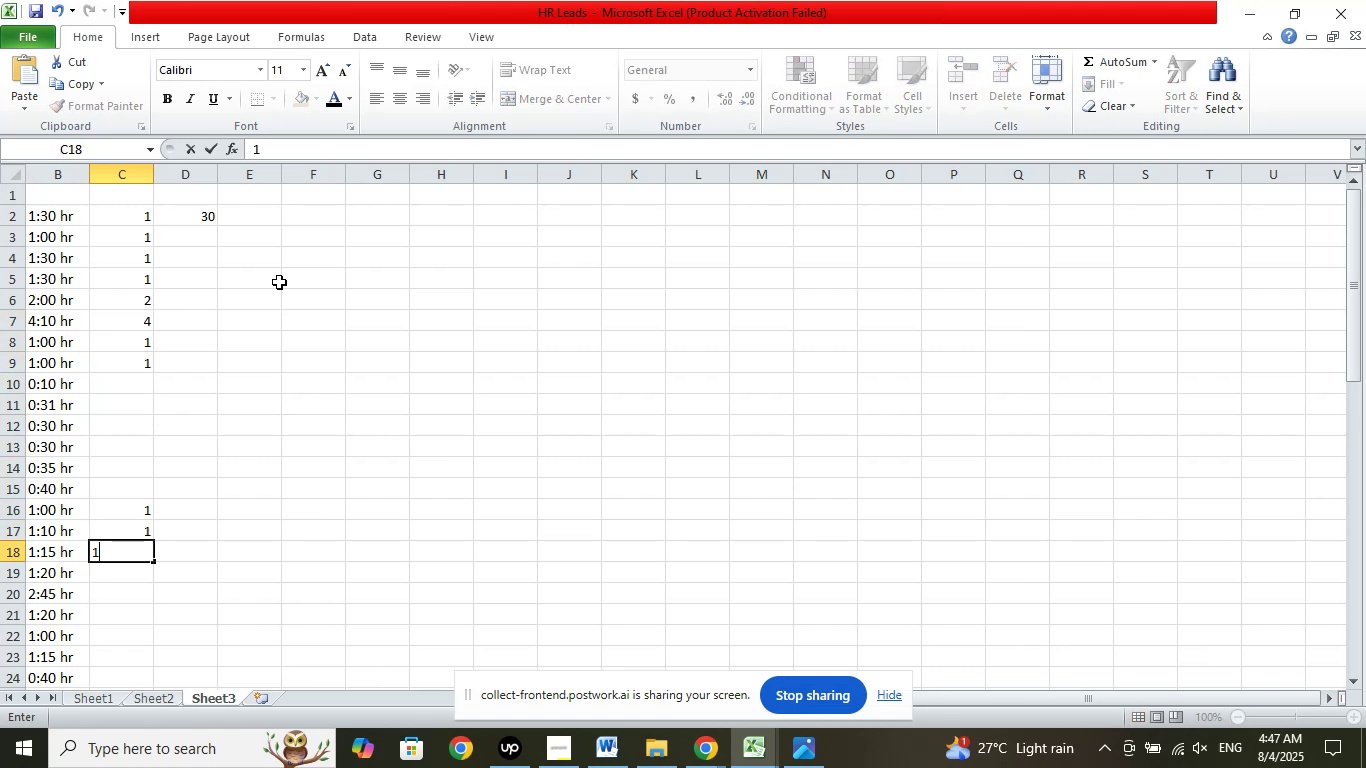 
key(ArrowDown)
 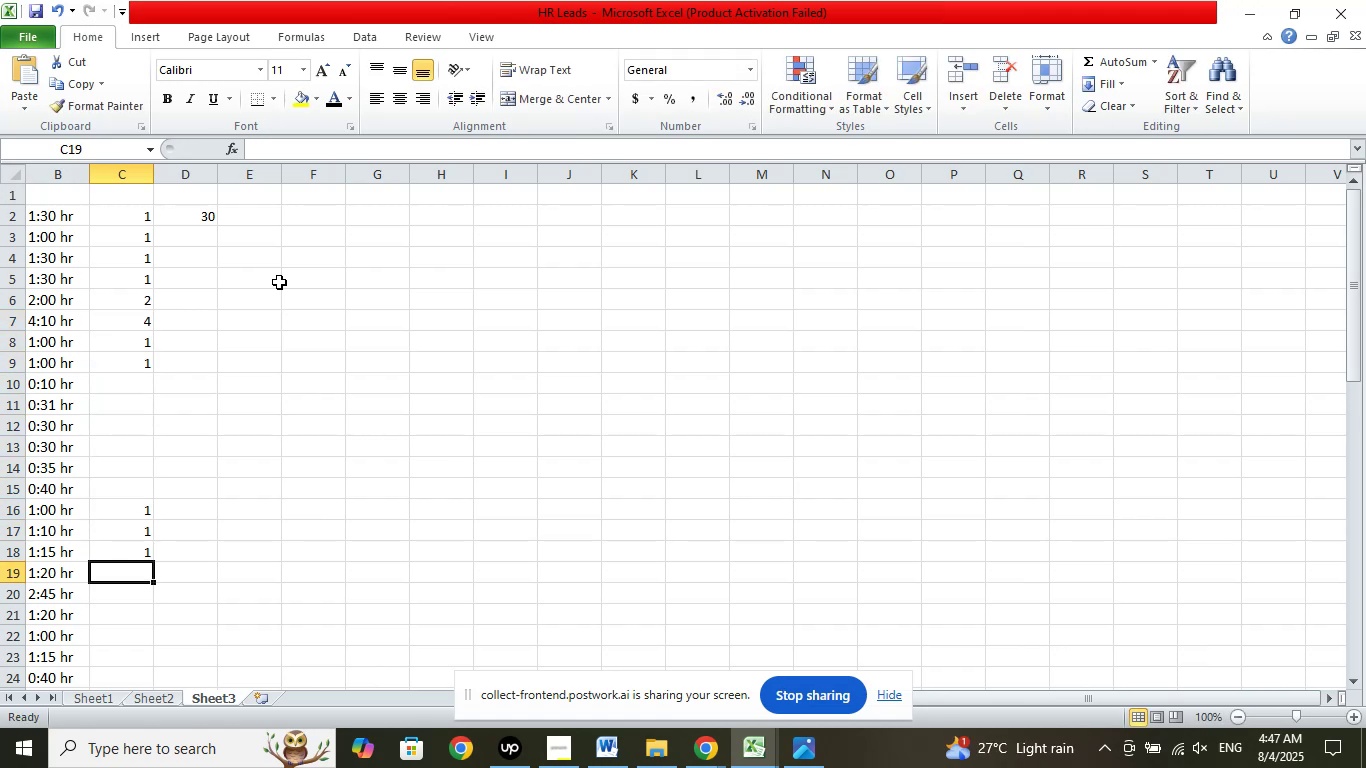 
key(Numpad1)
 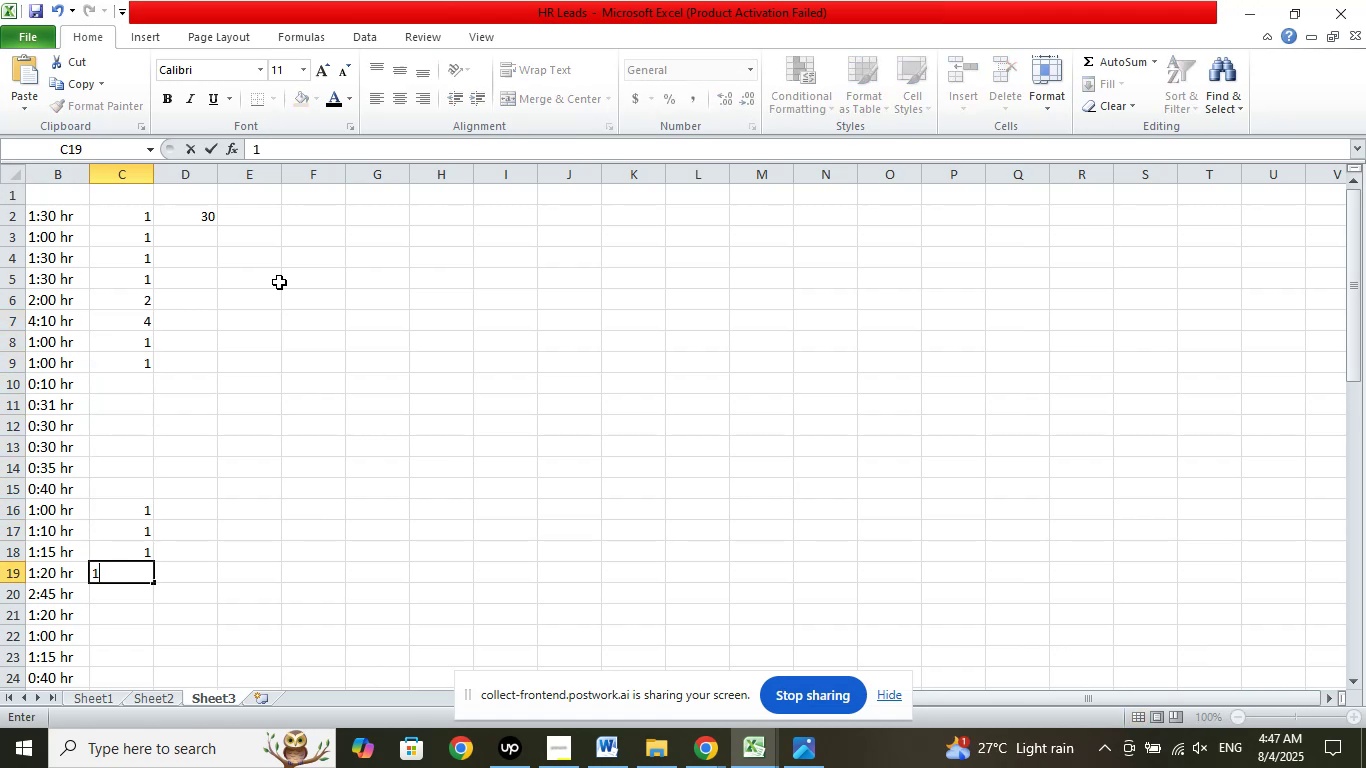 
key(ArrowDown)
 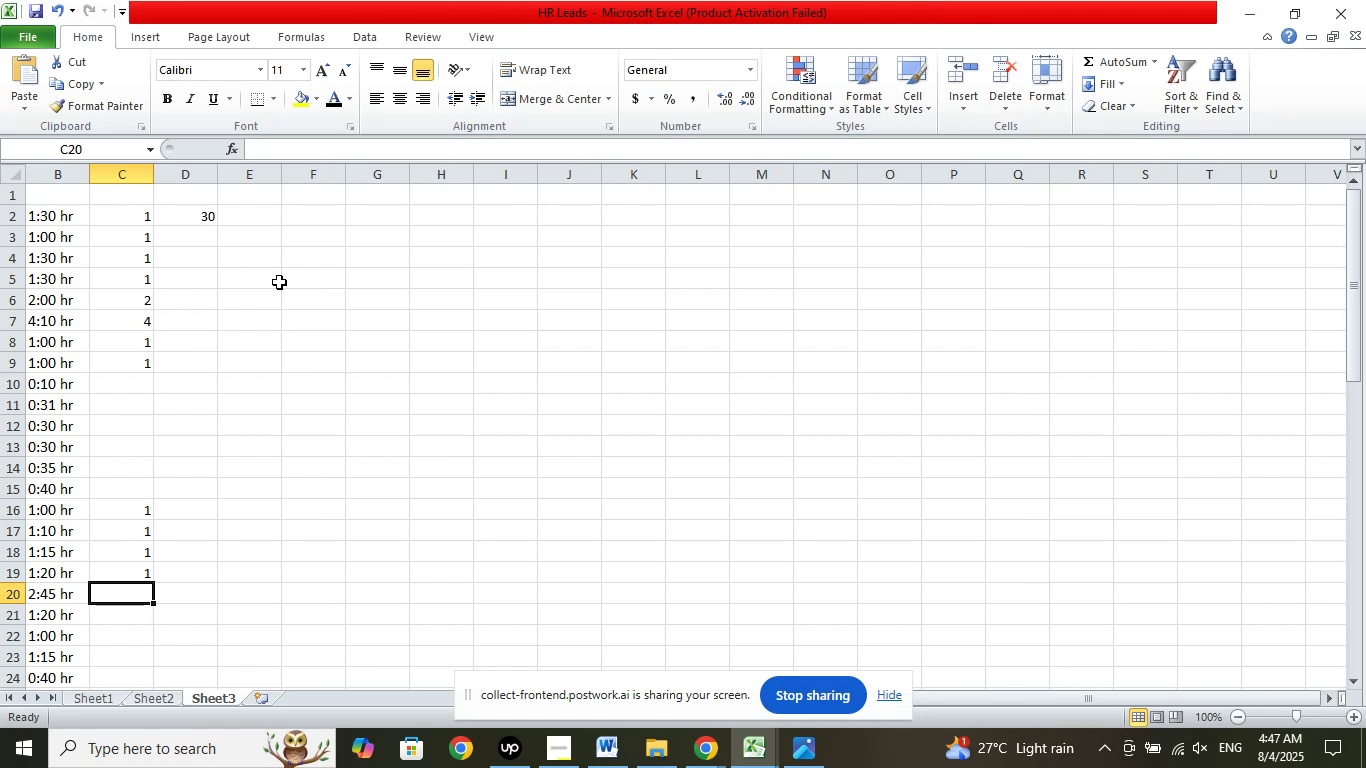 
key(Numpad1)
 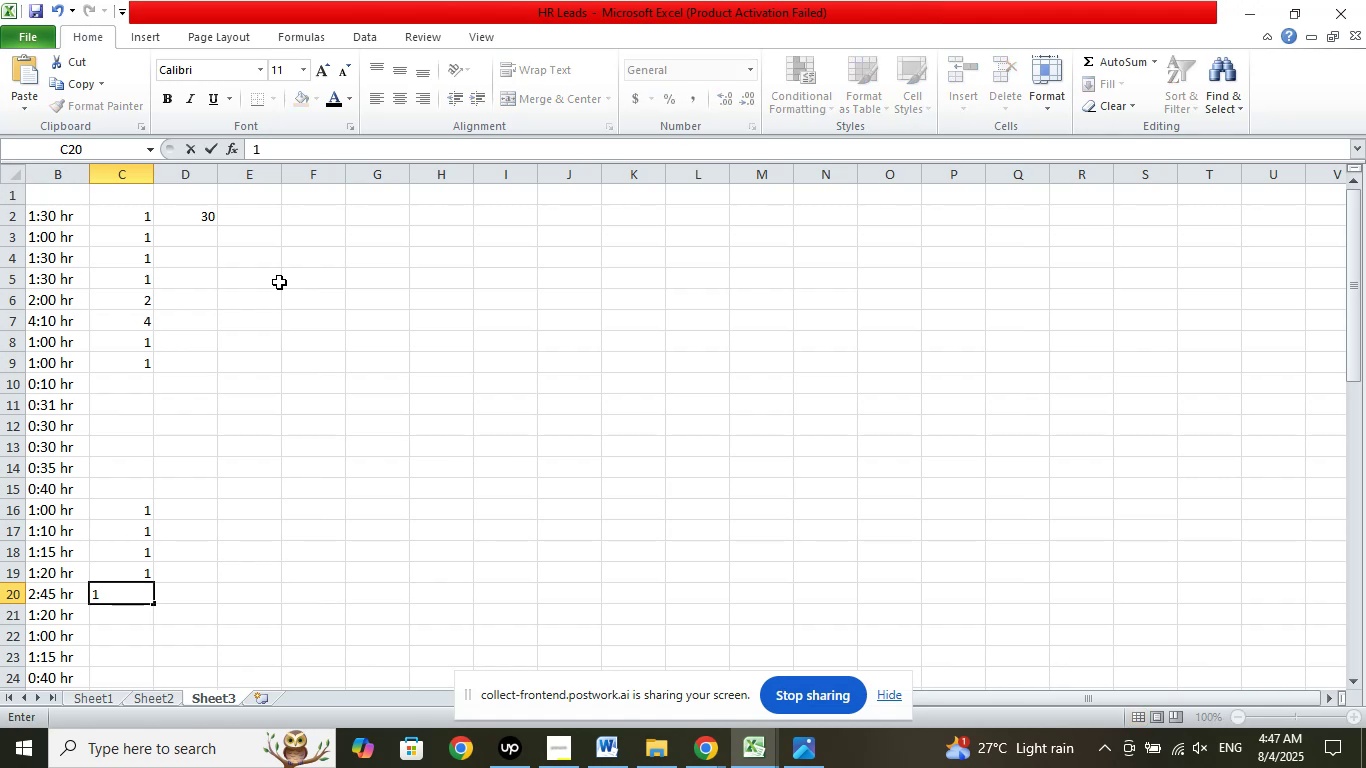 
key(Backspace)
 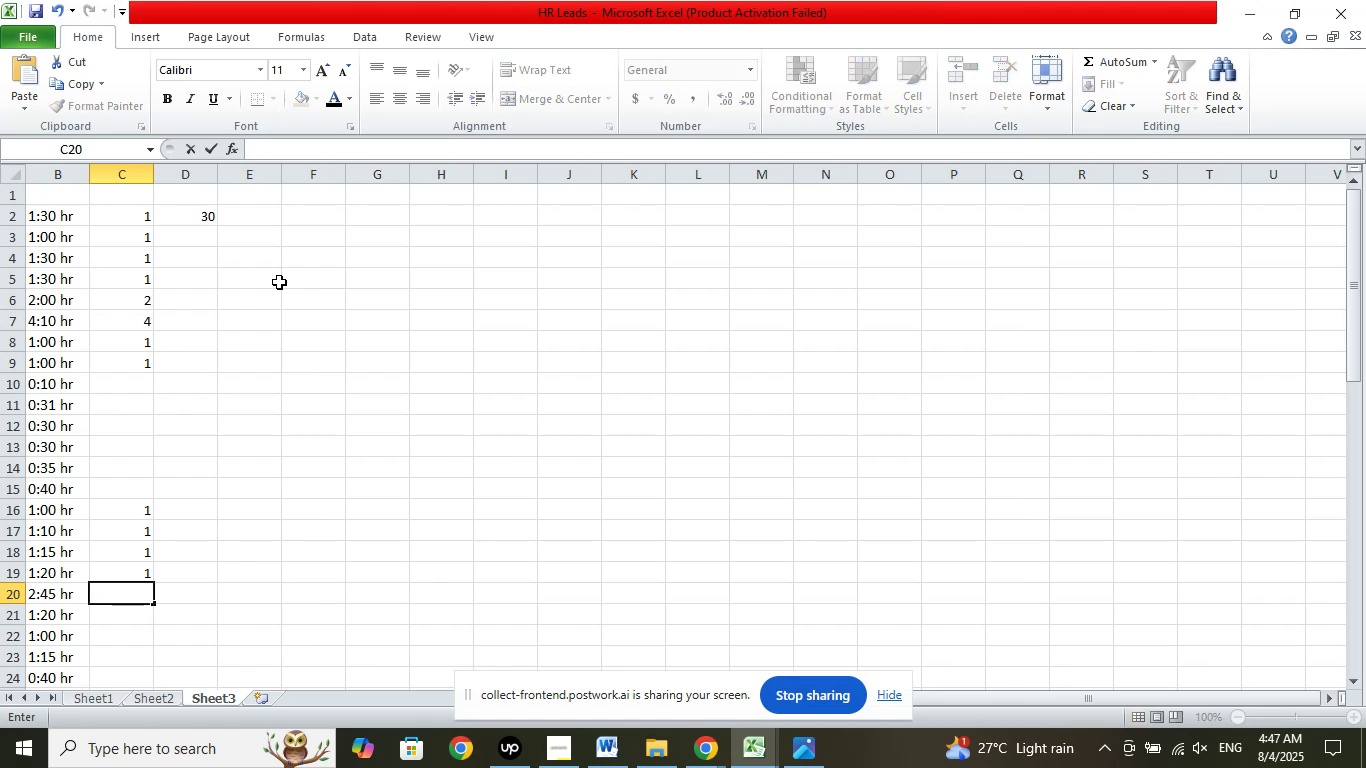 
key(Numpad2)
 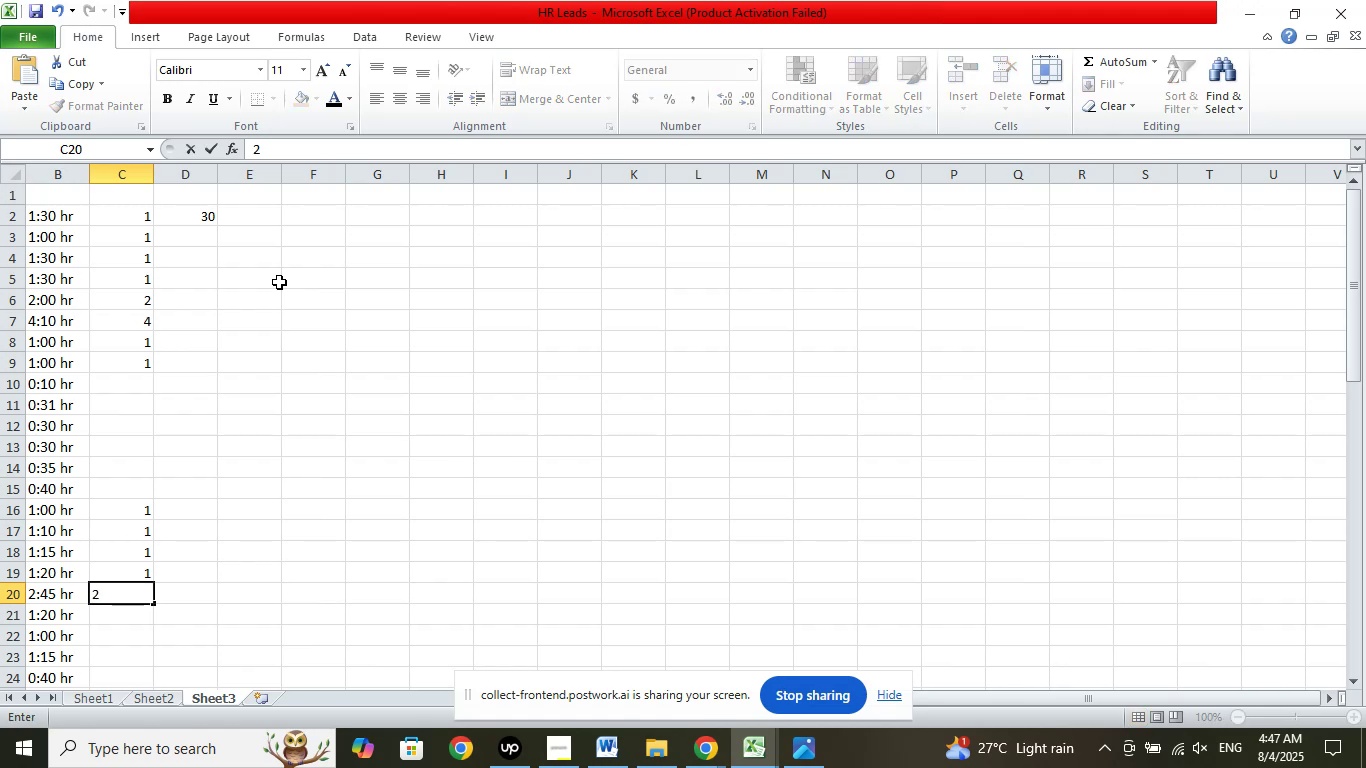 
key(ArrowDown)
 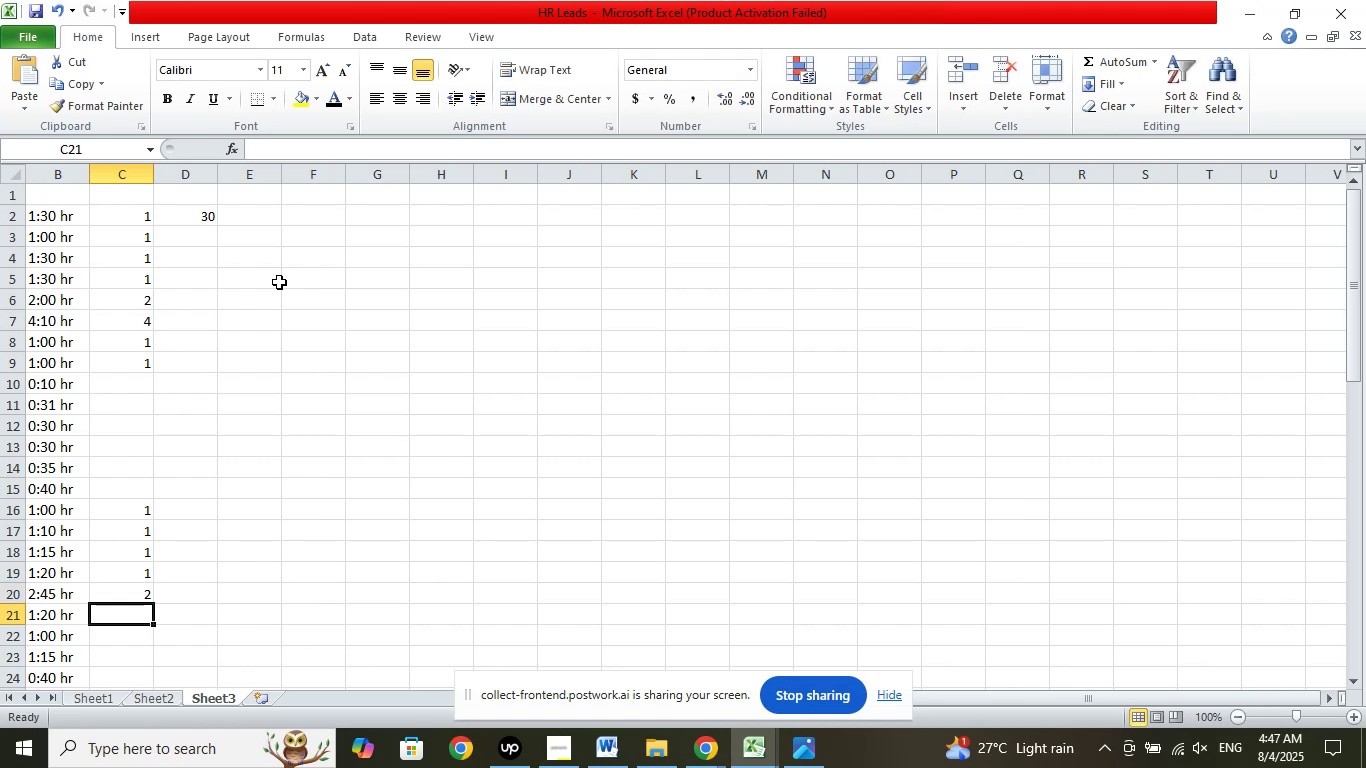 
key(Numpad1)
 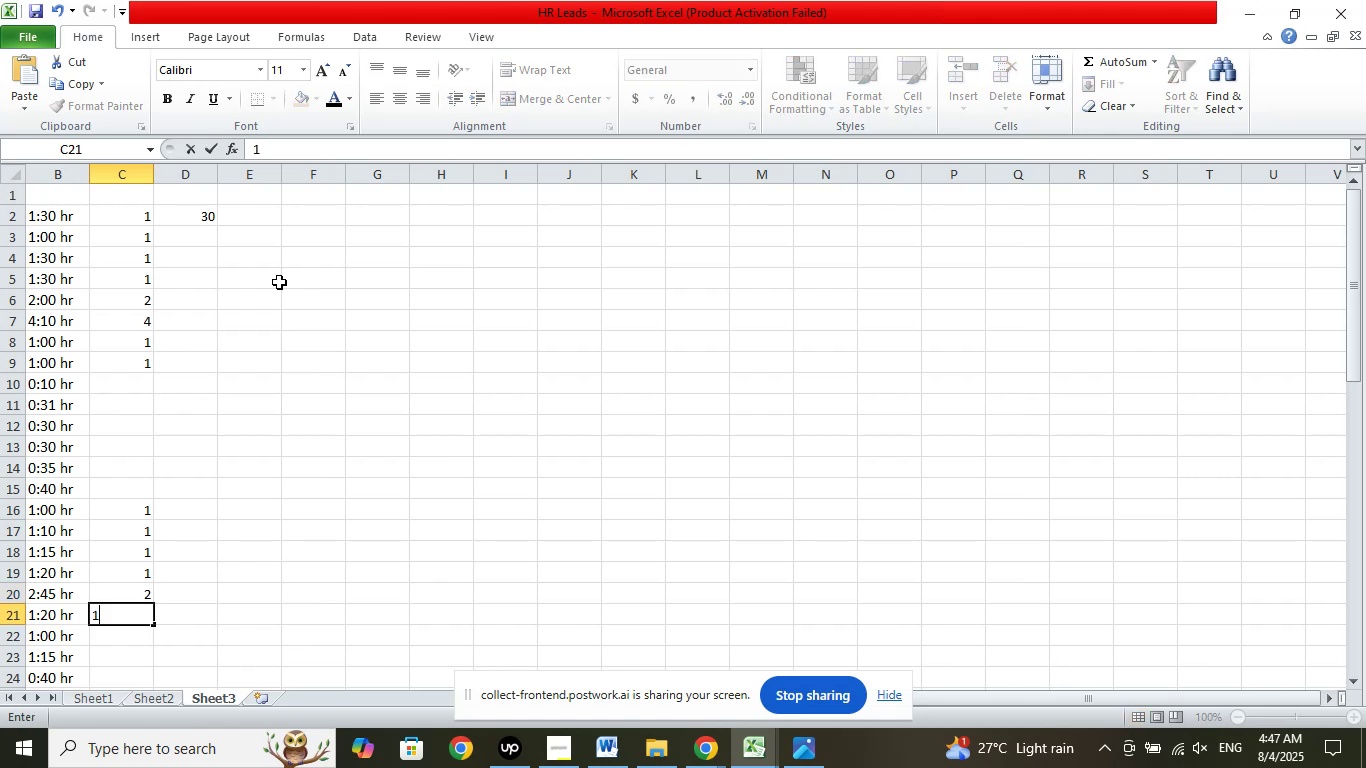 
key(ArrowDown)
 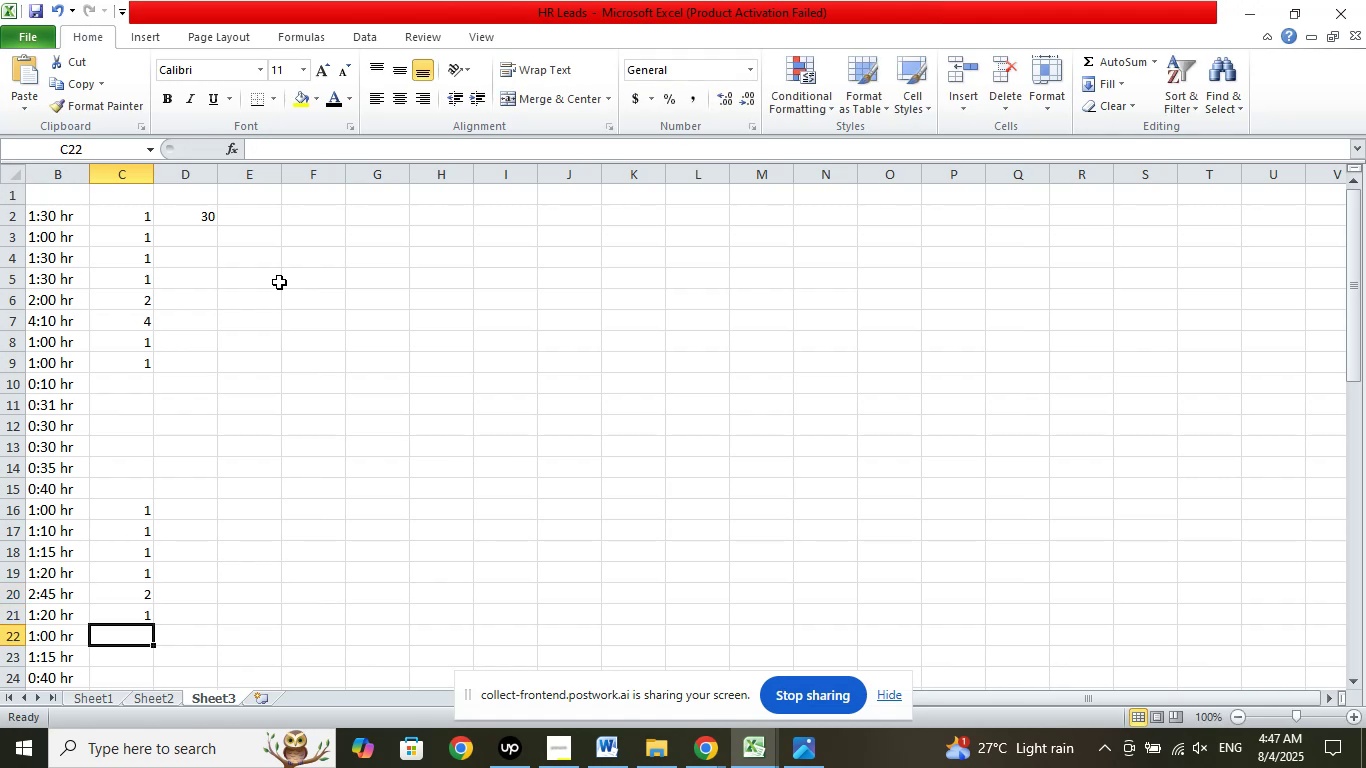 
key(Numpad1)
 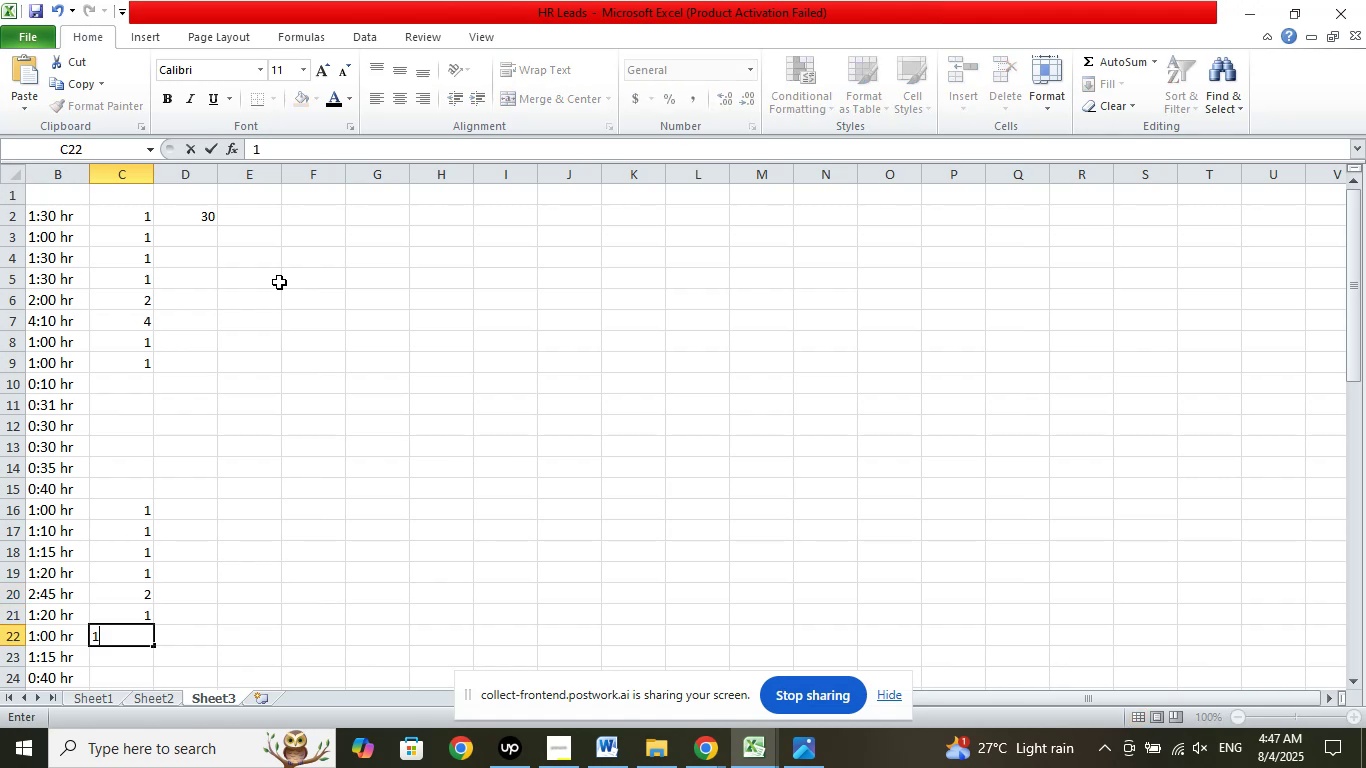 
key(ArrowDown)
 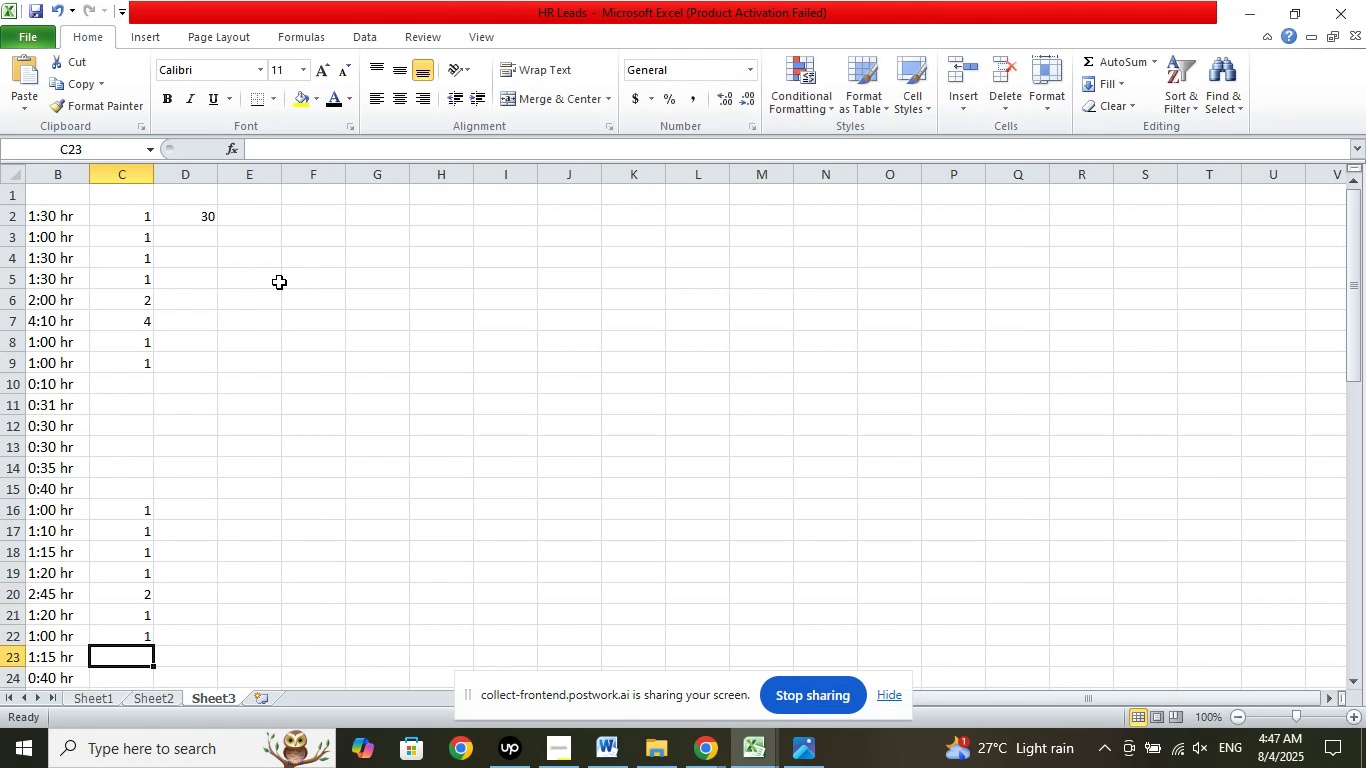 
key(Numpad1)
 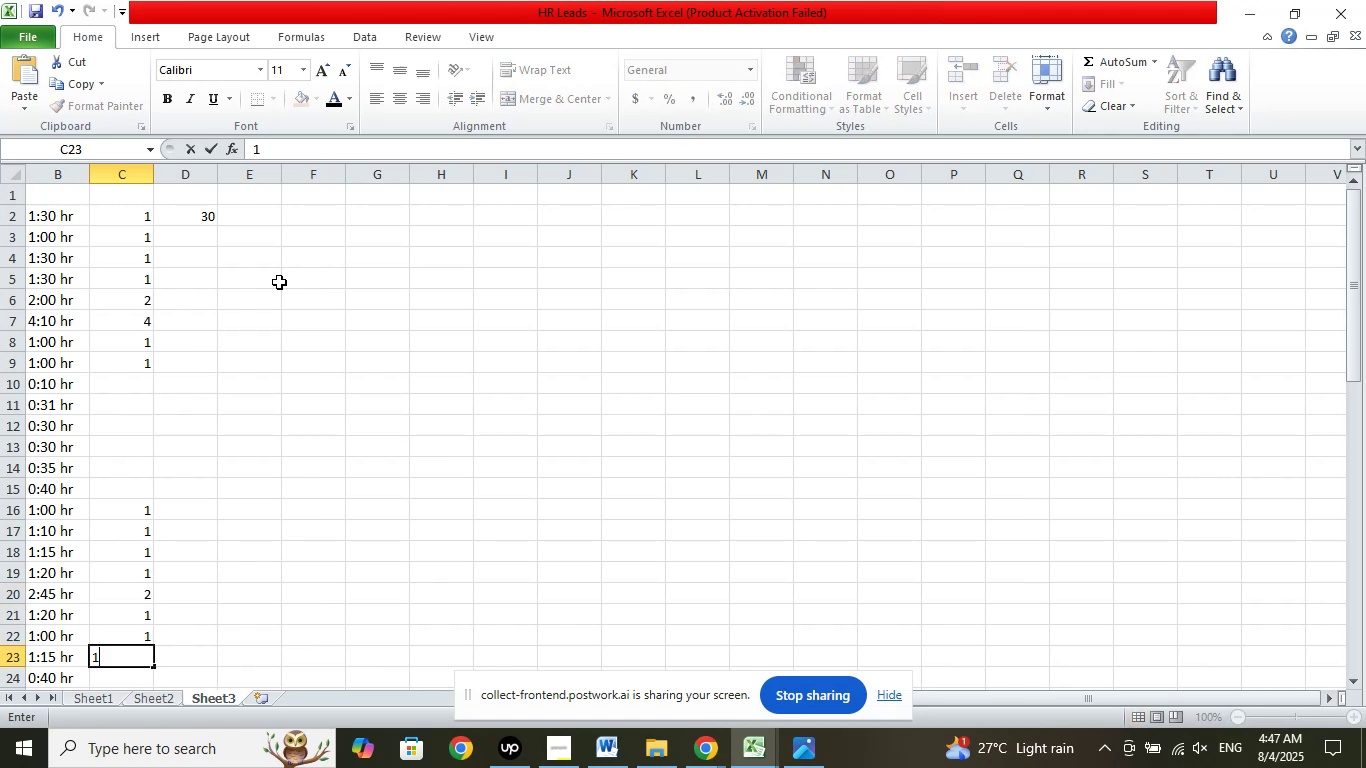 
key(ArrowDown)
 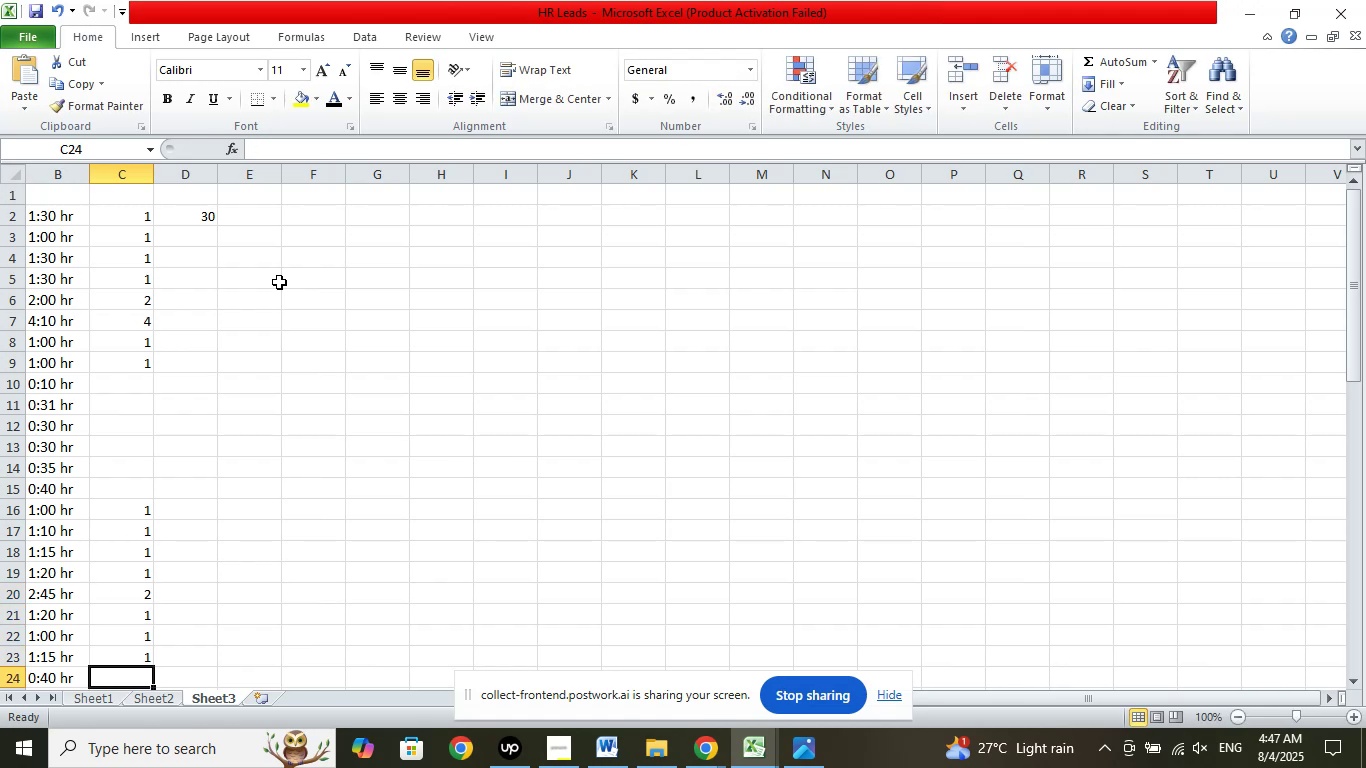 
key(ArrowDown)
 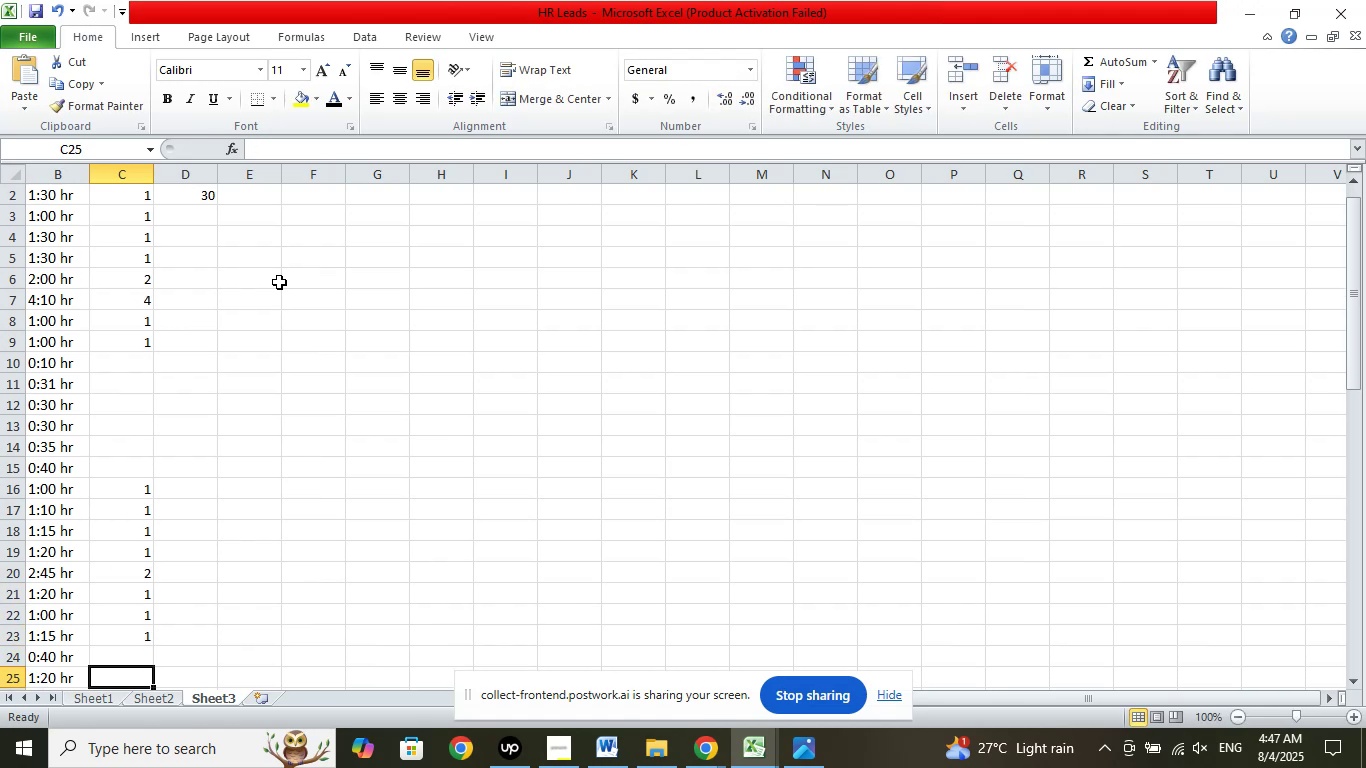 
key(Numpad1)
 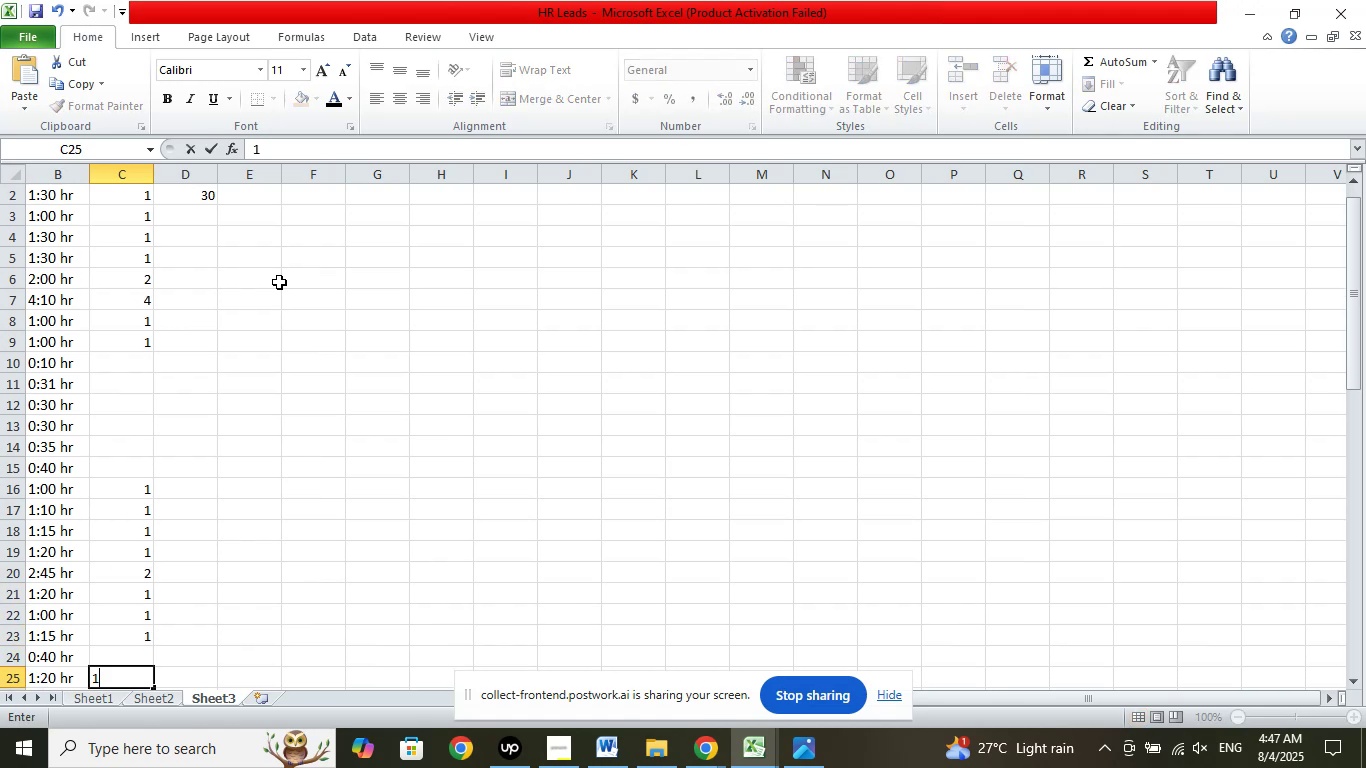 
key(ArrowDown)
 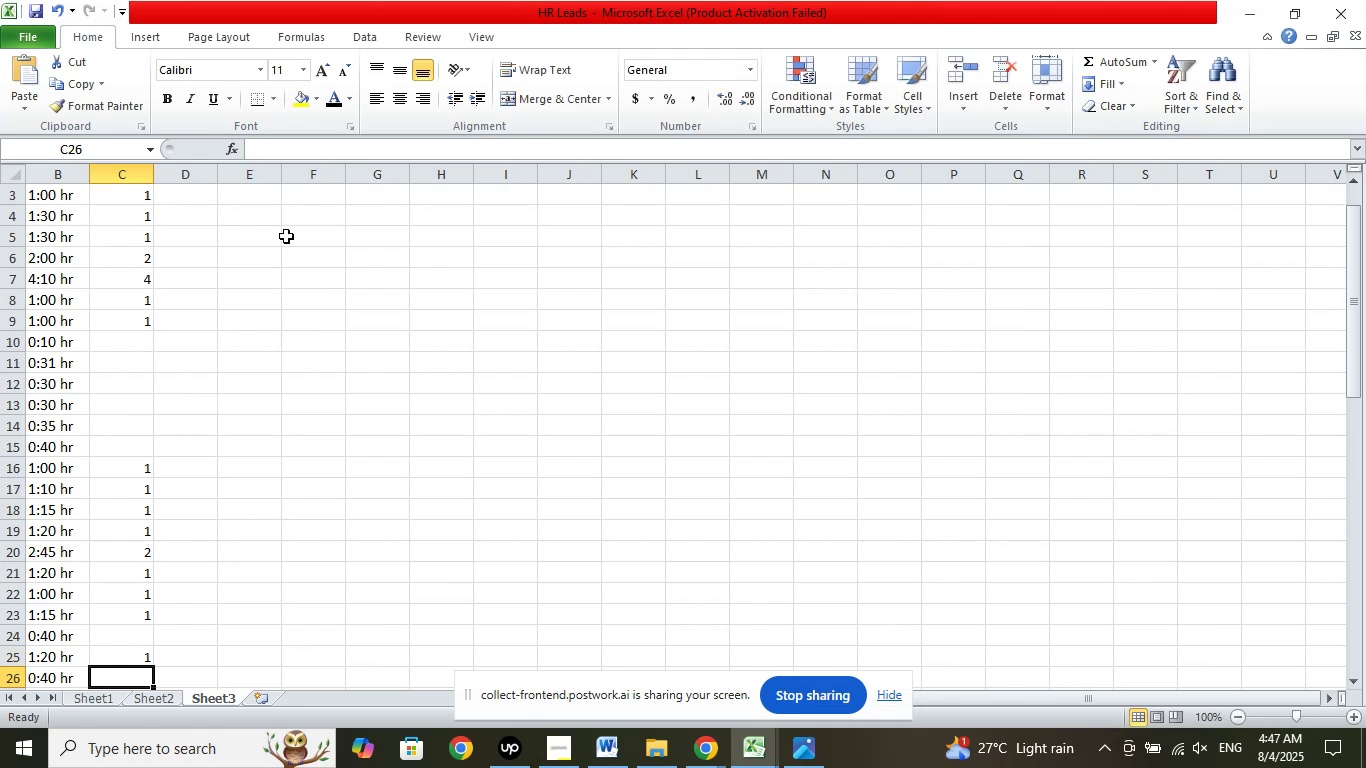 
scroll: coordinate [368, 390], scroll_direction: down, amount: 4.0
 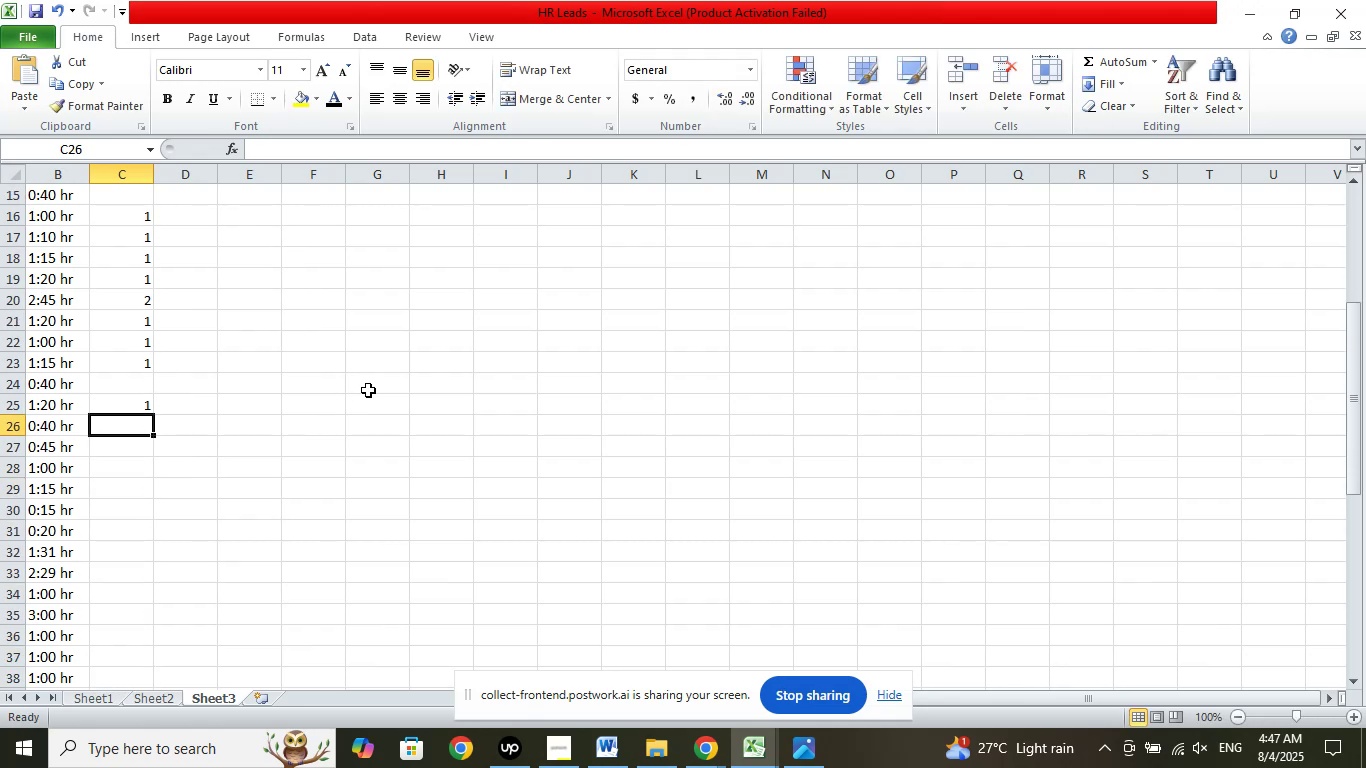 
key(ArrowDown)
 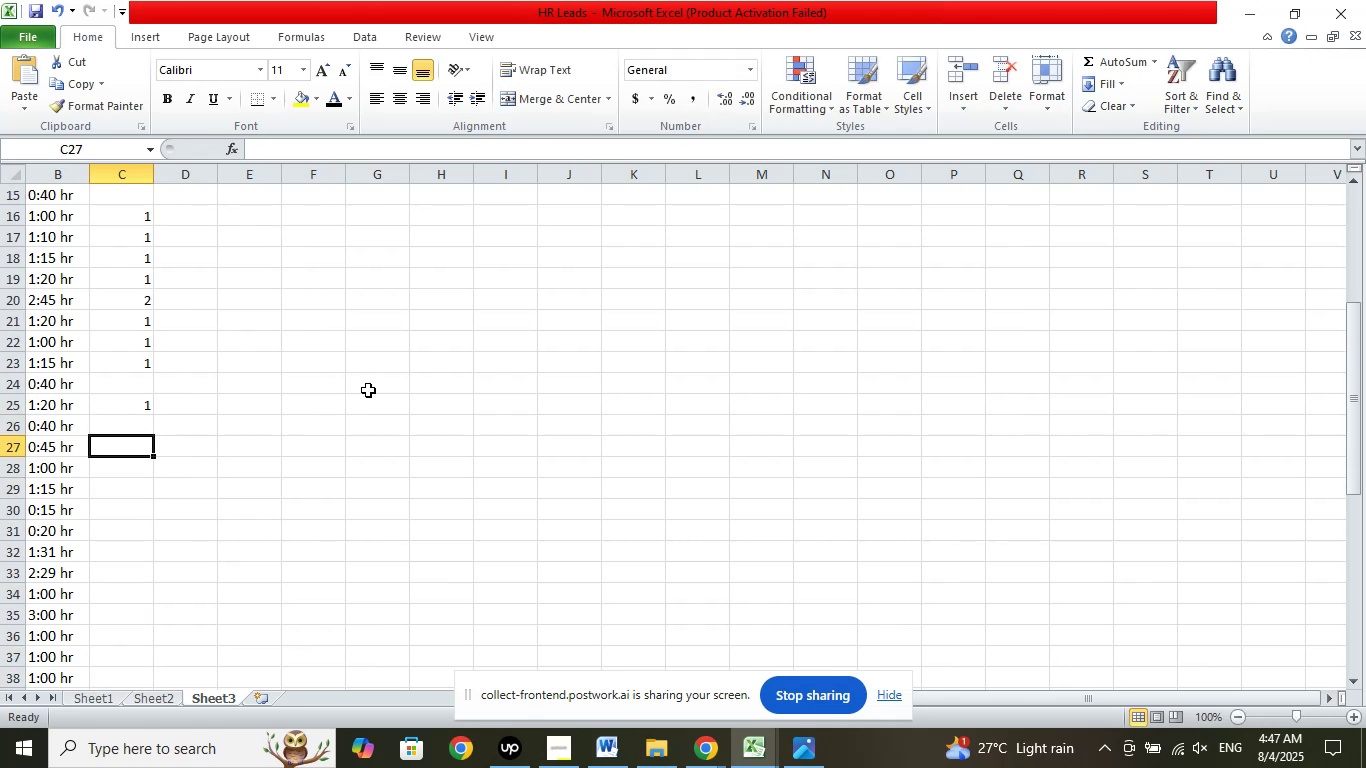 
key(ArrowDown)
 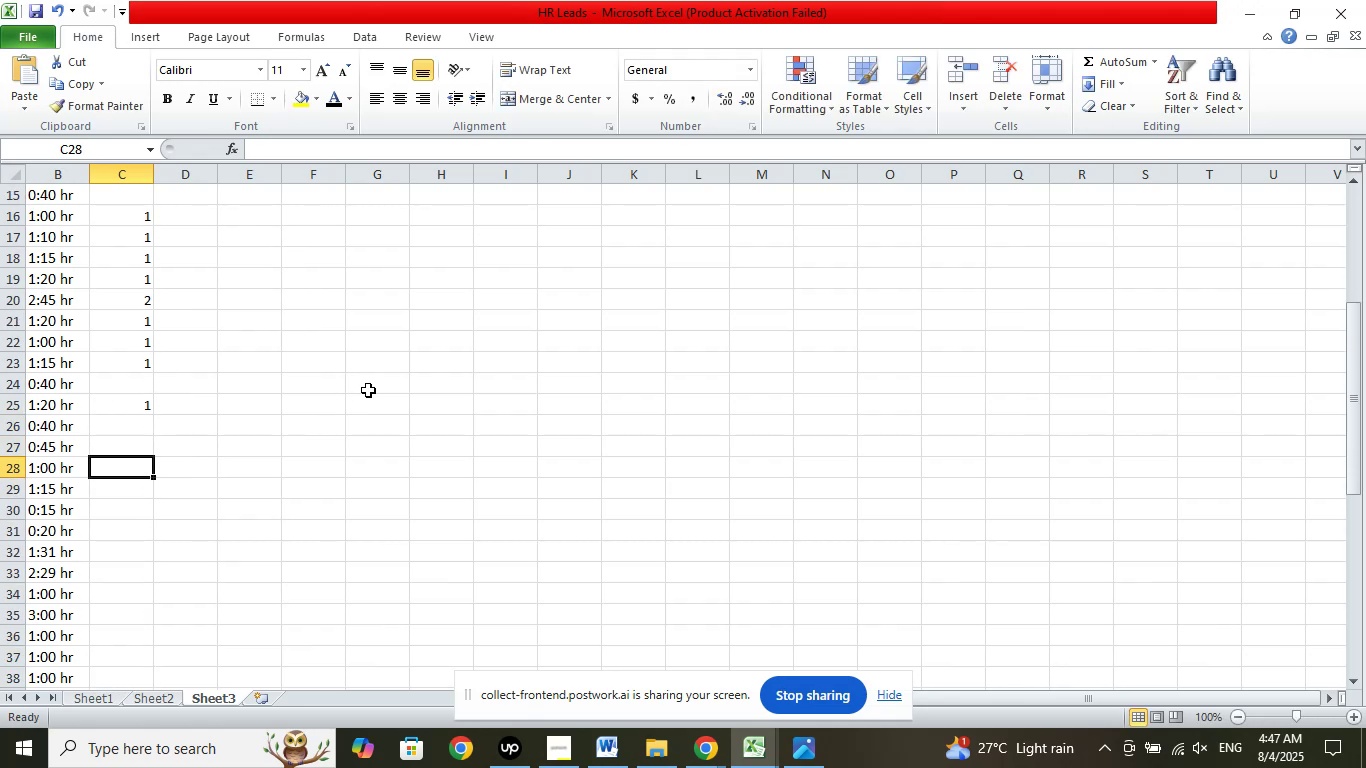 
key(Numpad1)
 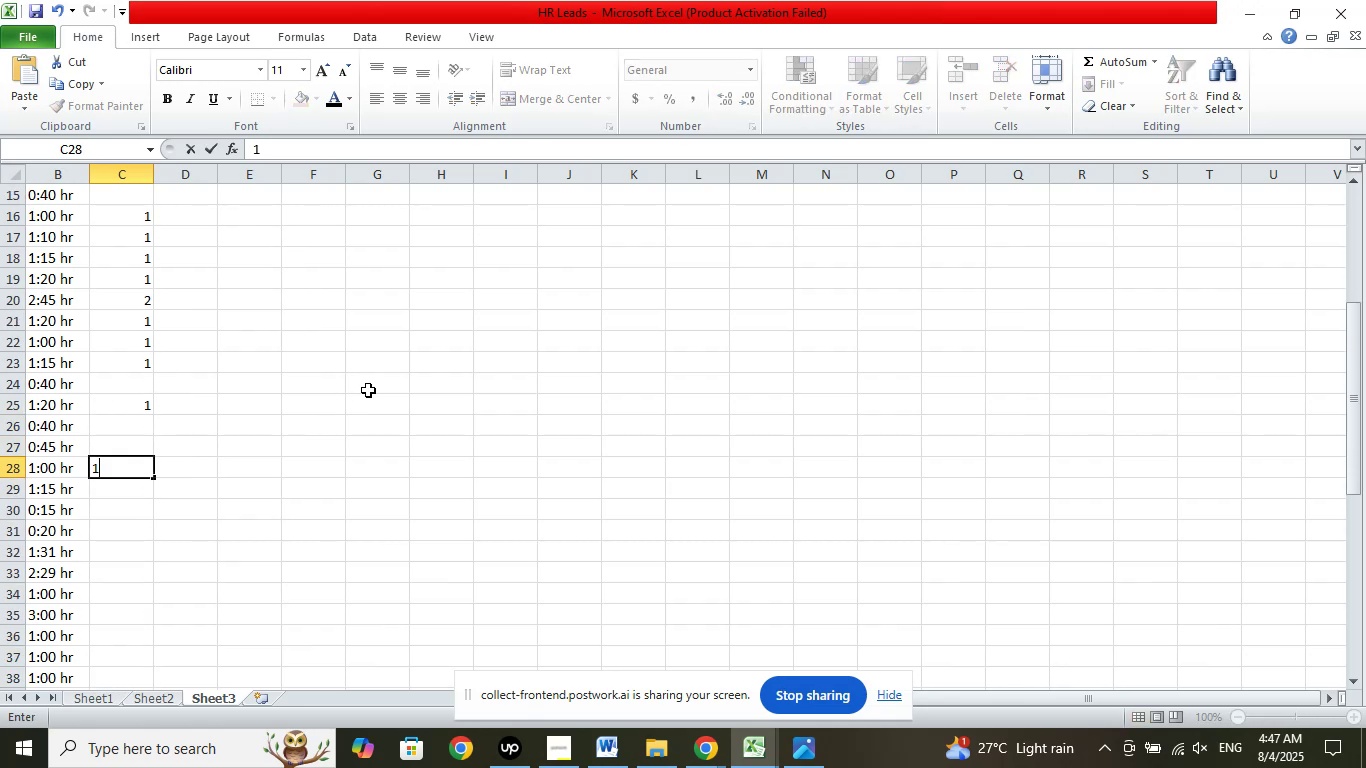 
key(ArrowDown)
 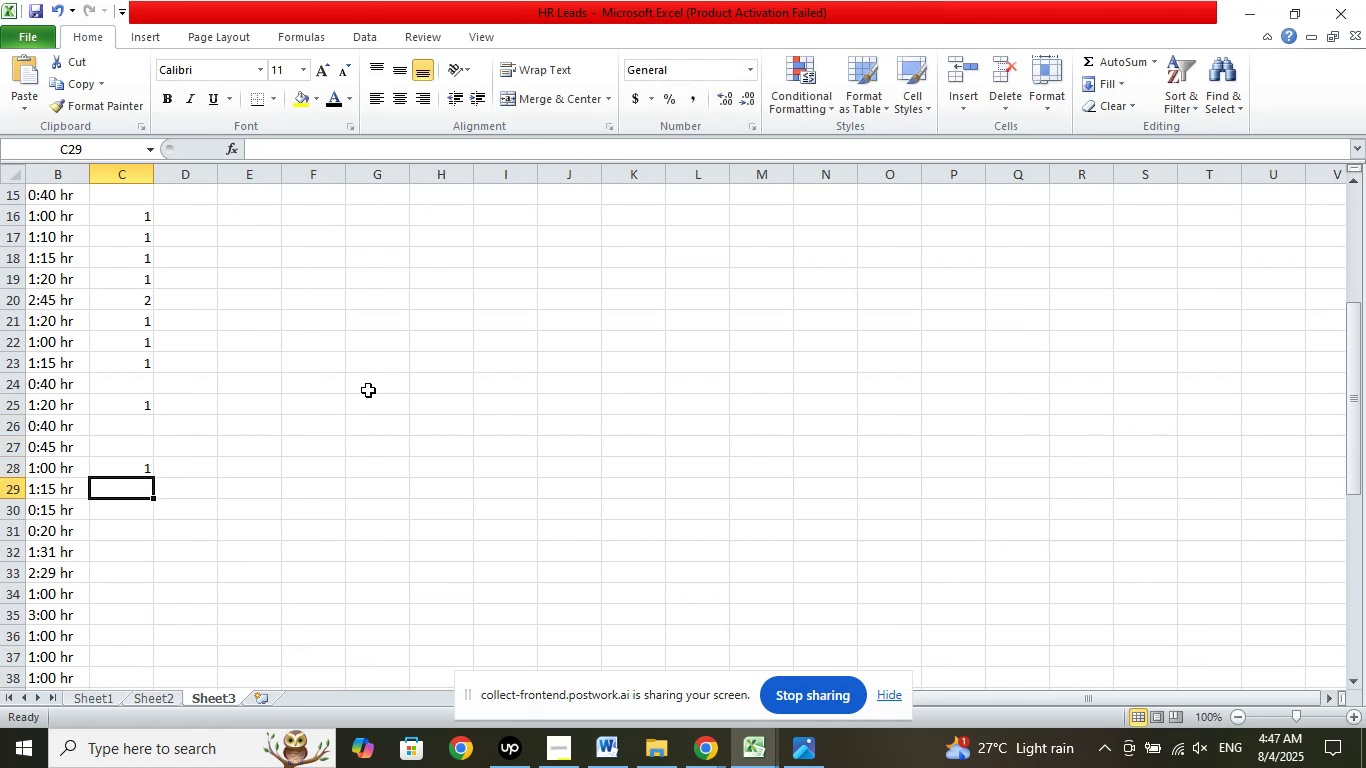 
key(Numpad1)
 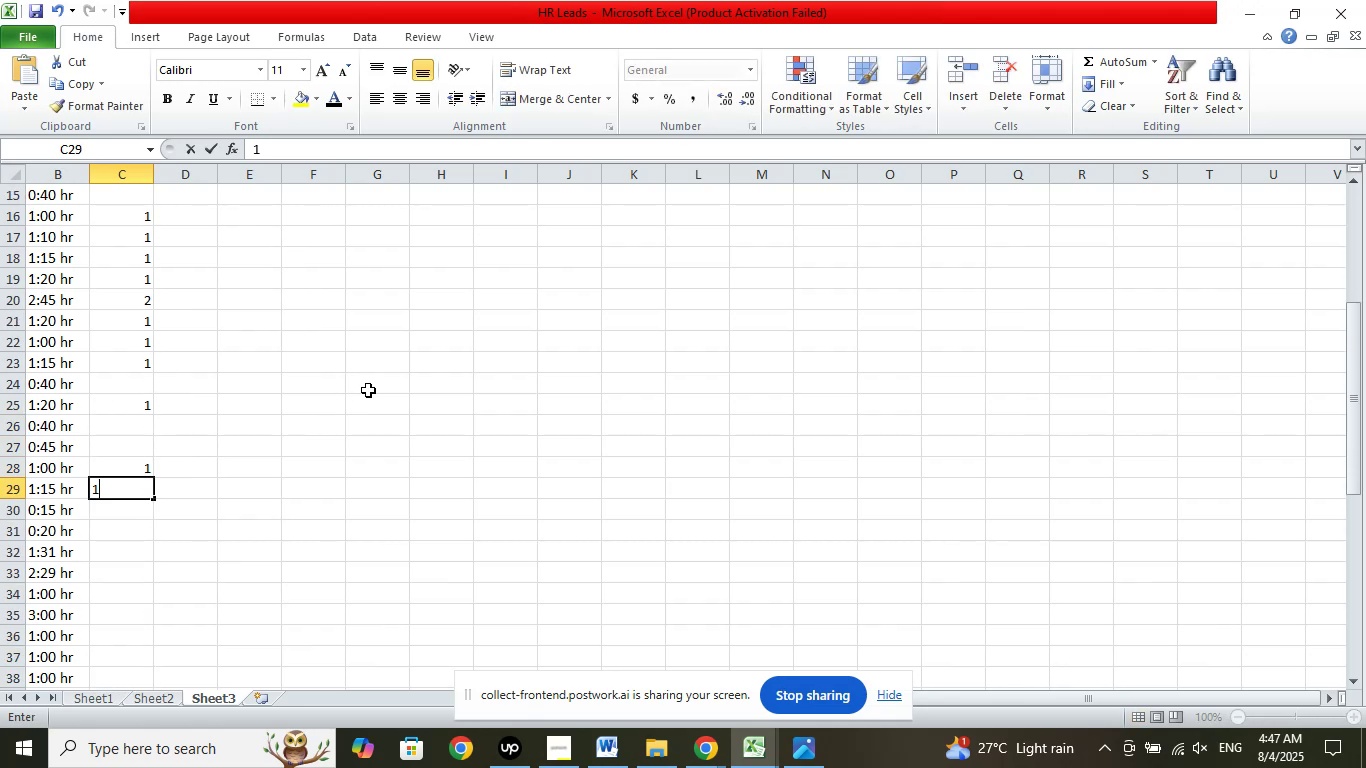 
key(ArrowDown)
 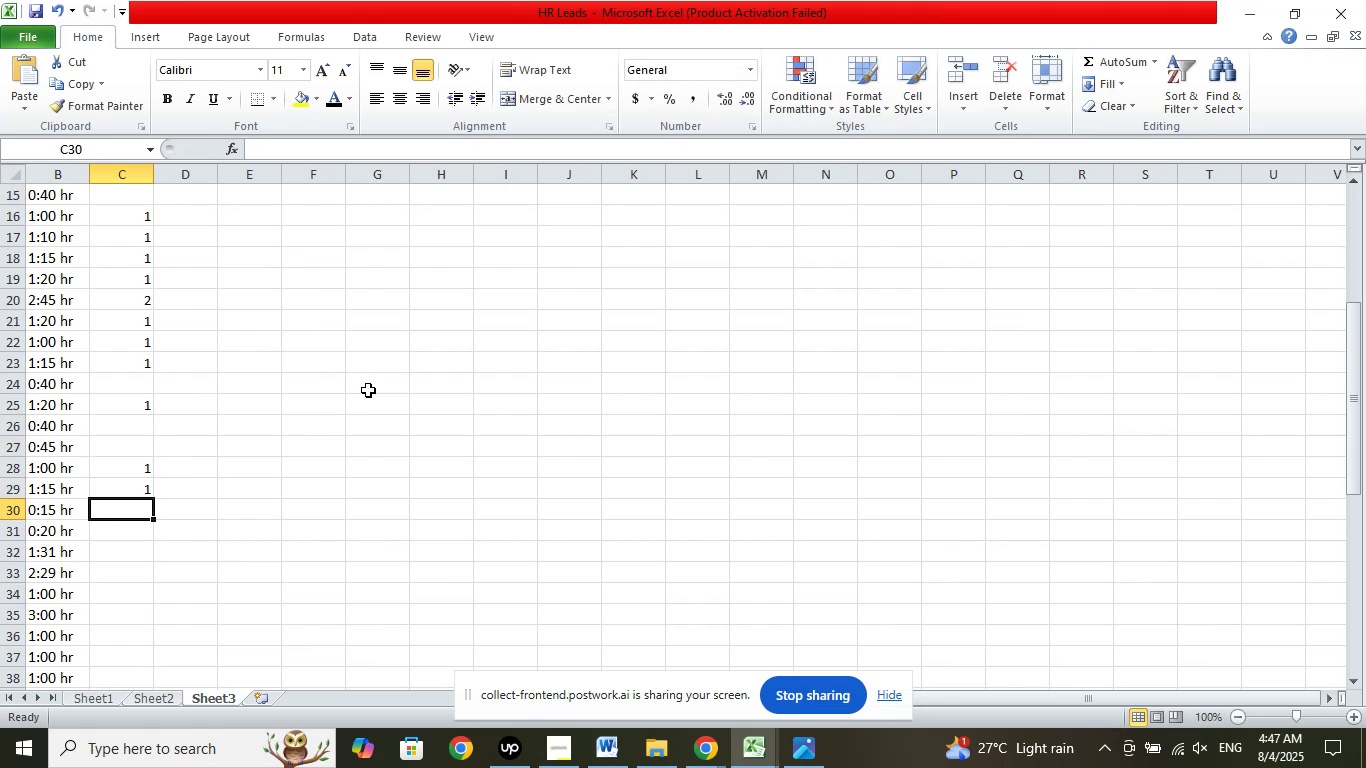 
key(ArrowDown)
 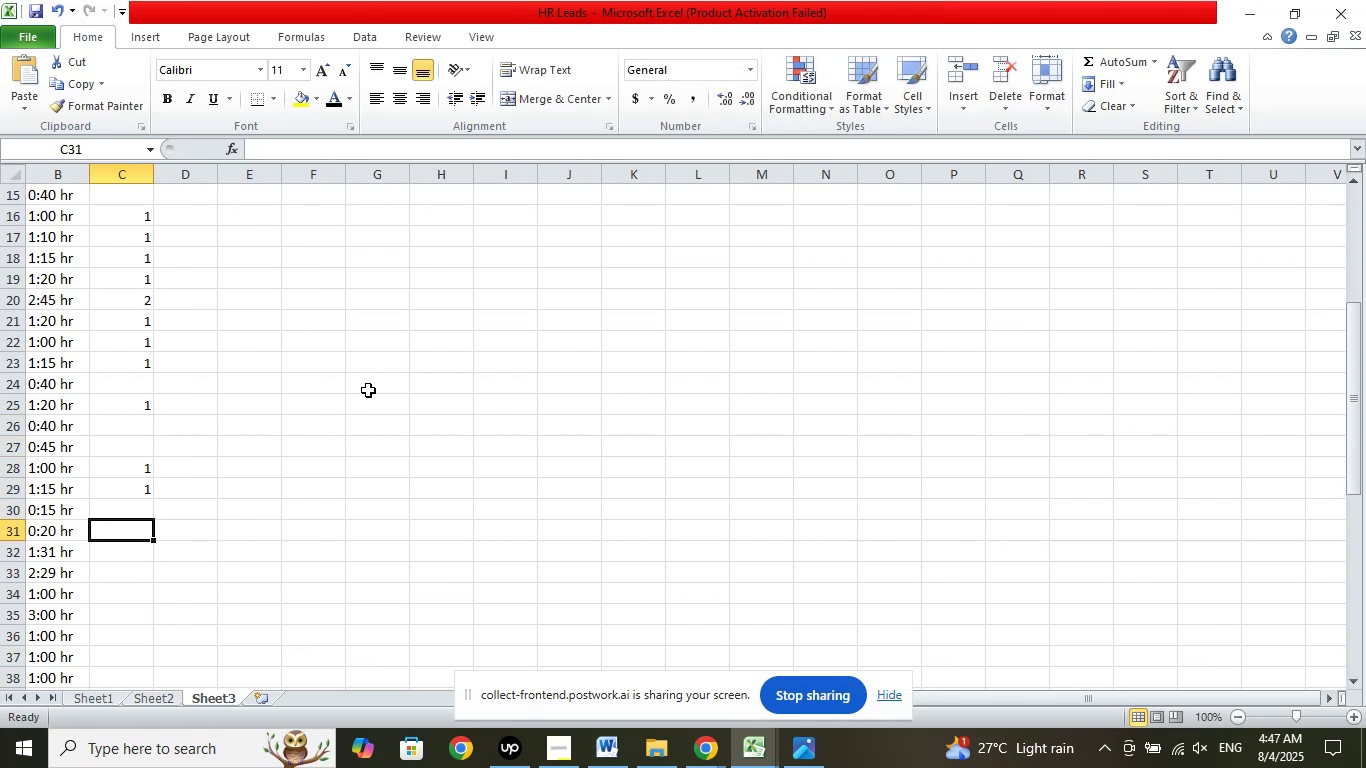 
key(ArrowDown)
 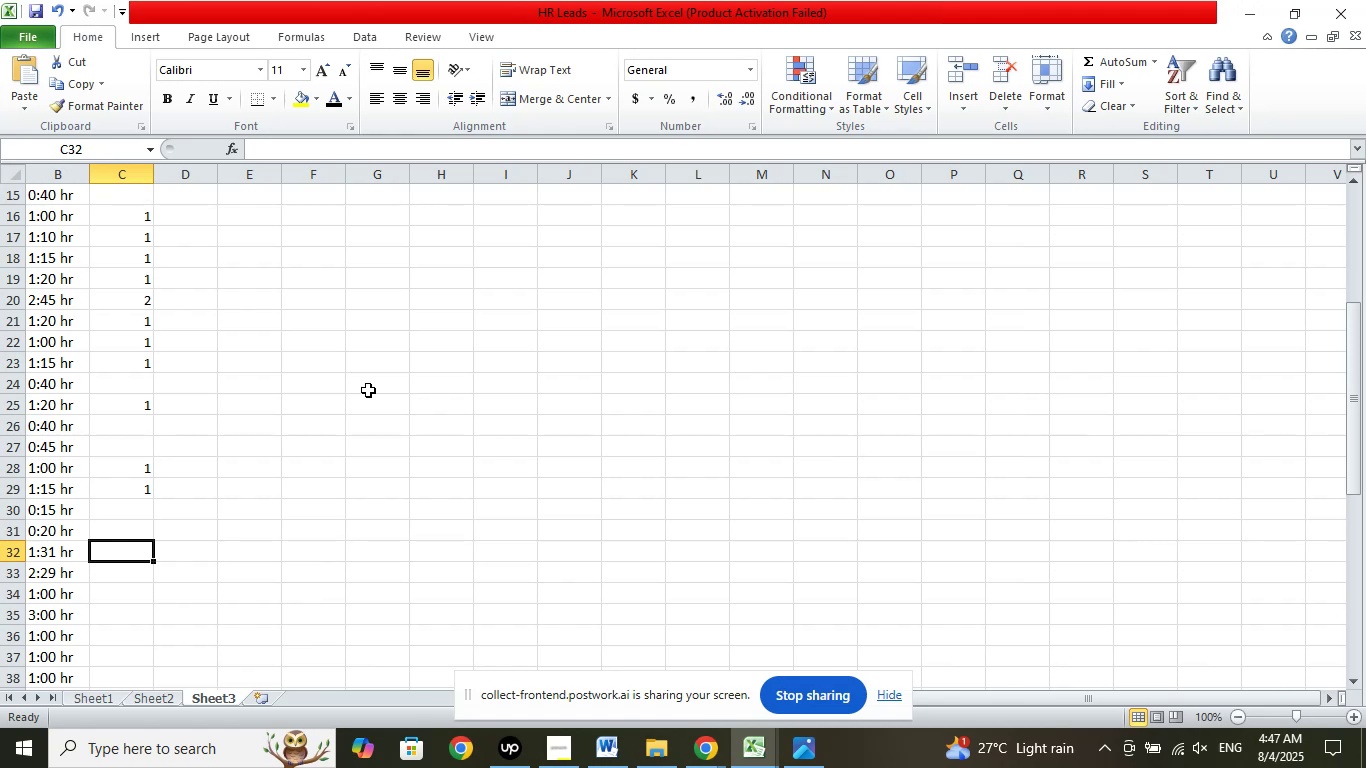 
key(Numpad1)
 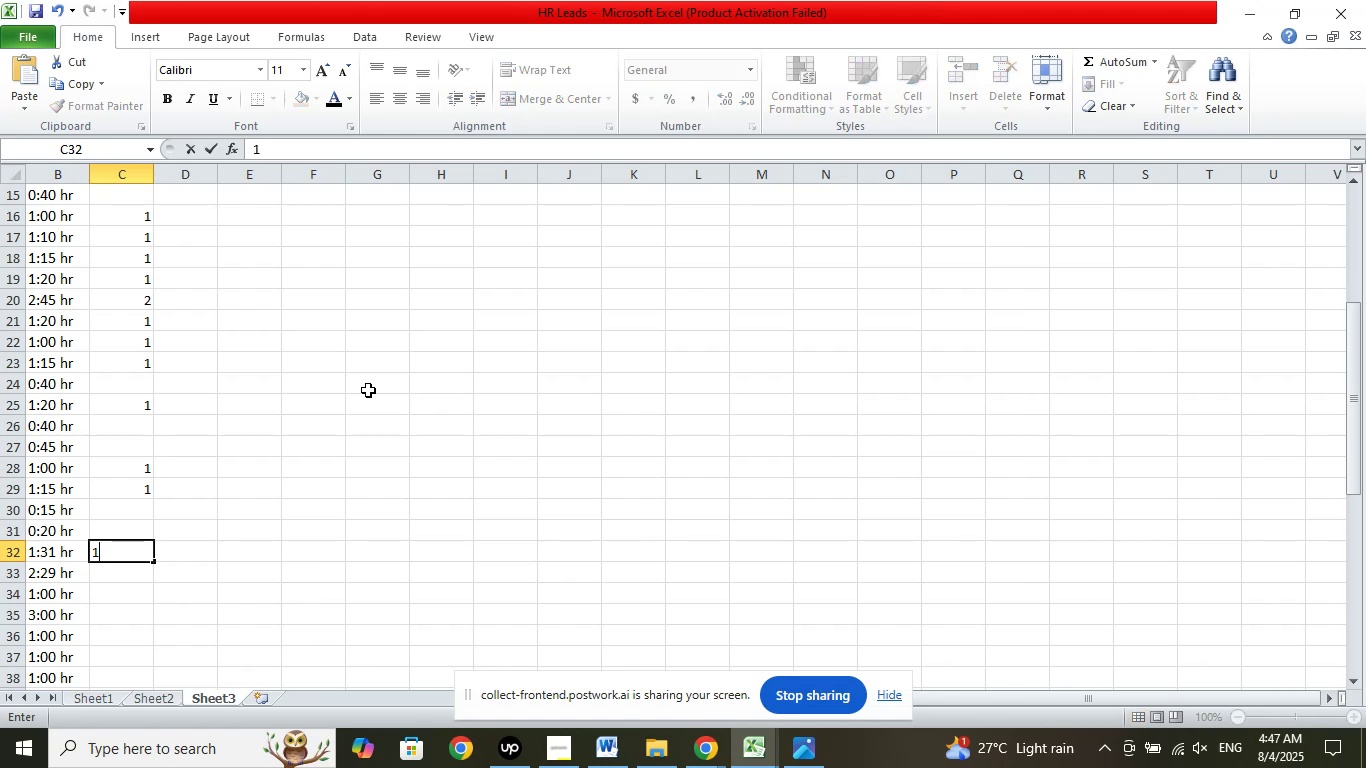 
key(ArrowDown)
 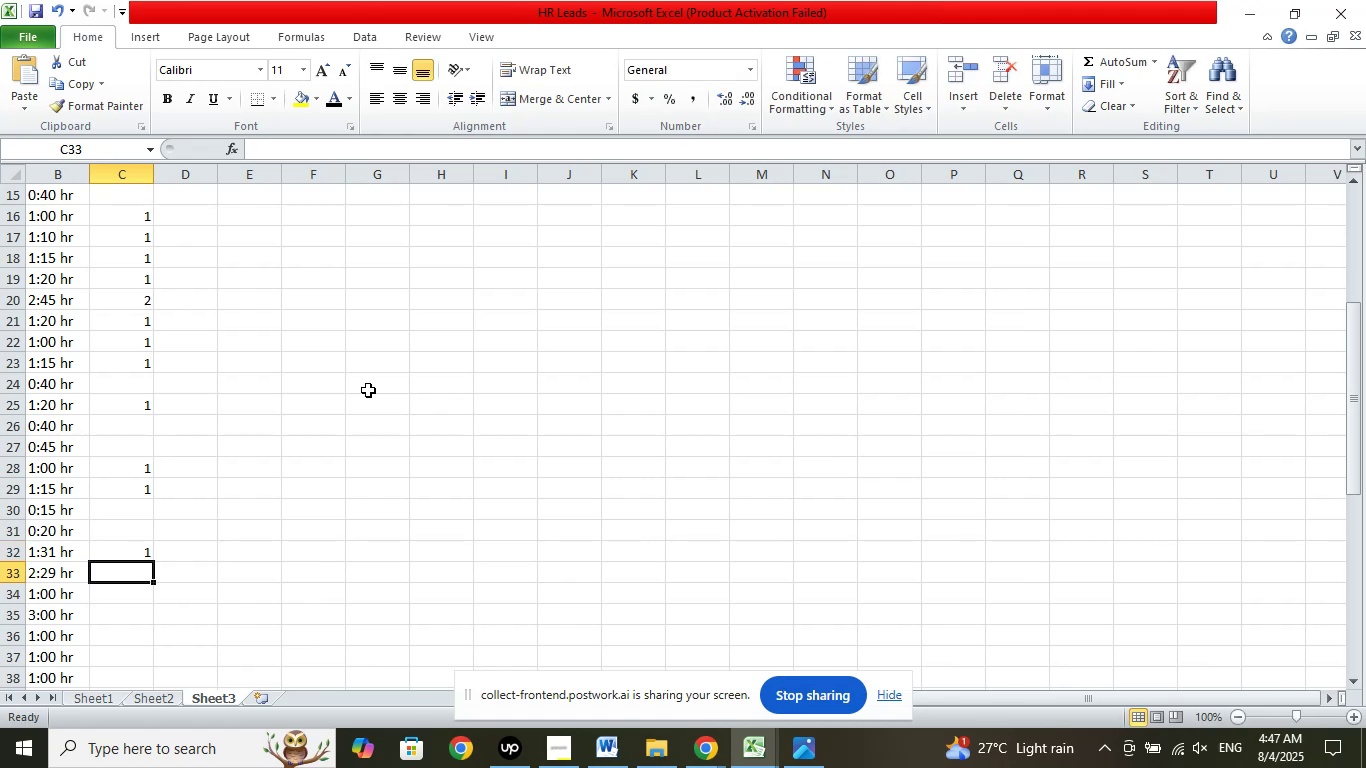 
key(Numpad2)
 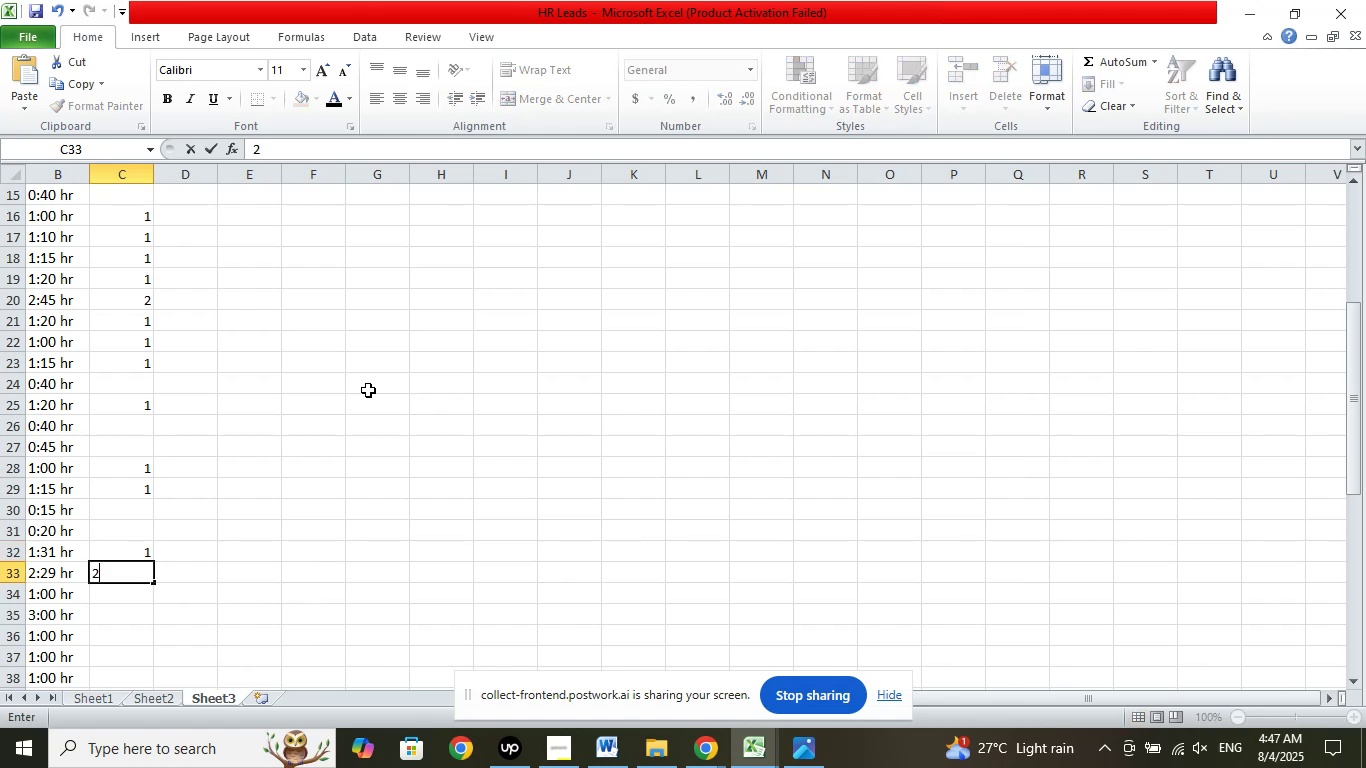 
key(ArrowDown)
 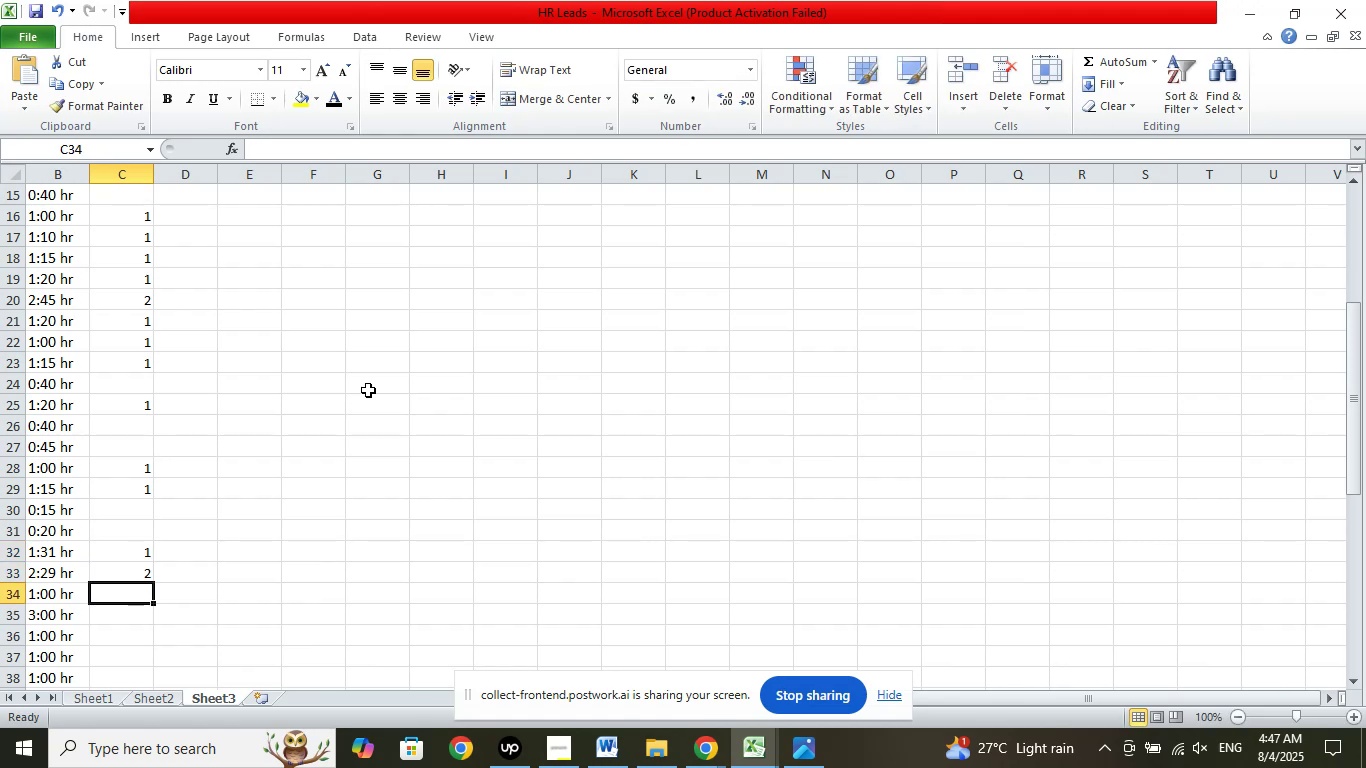 
key(Numpad1)
 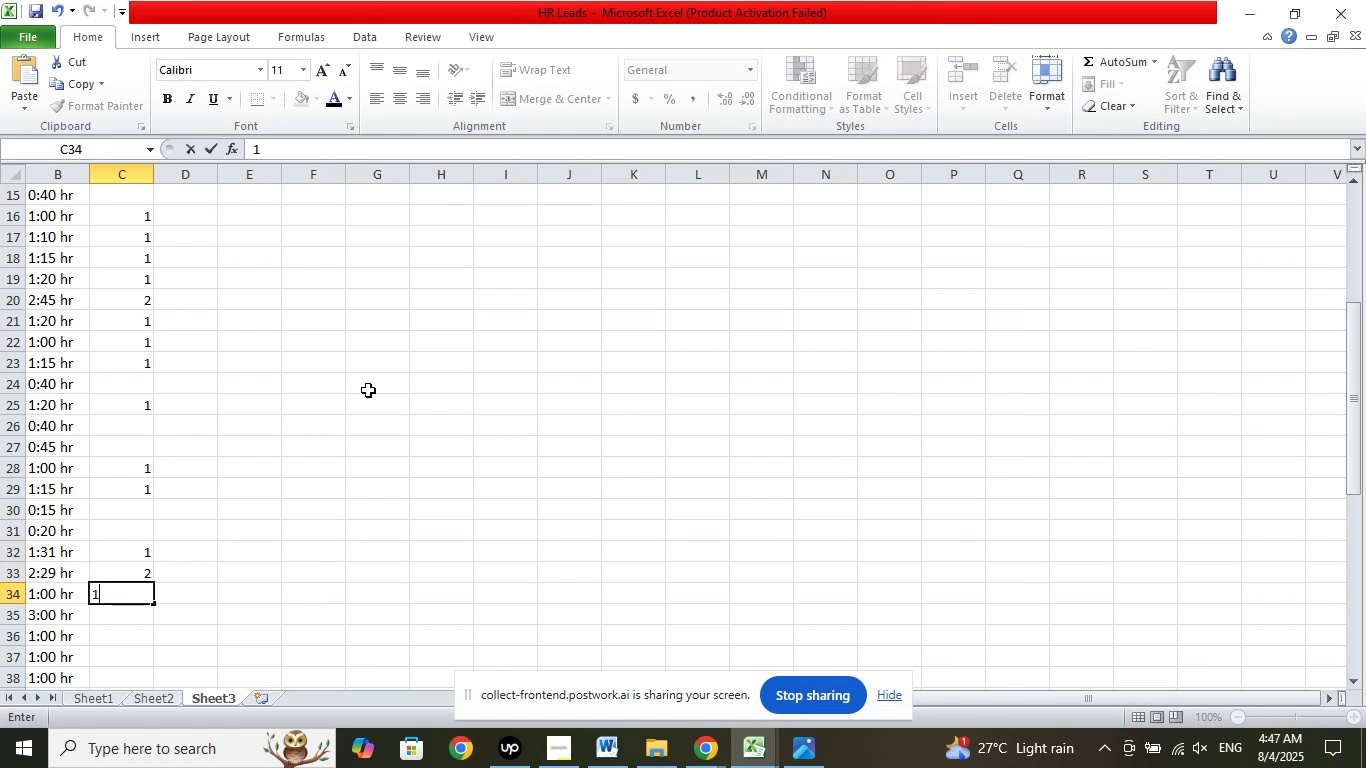 
key(ArrowDown)
 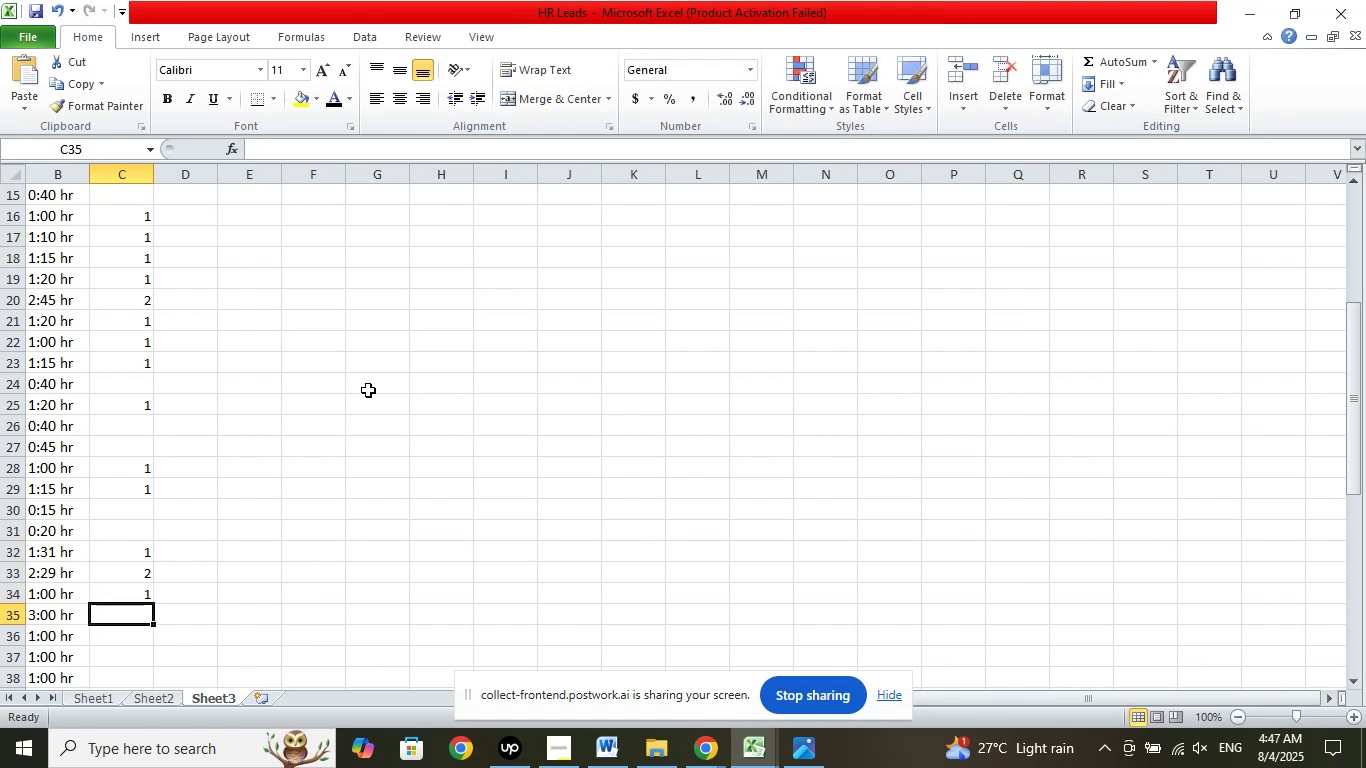 
key(Numpad3)
 